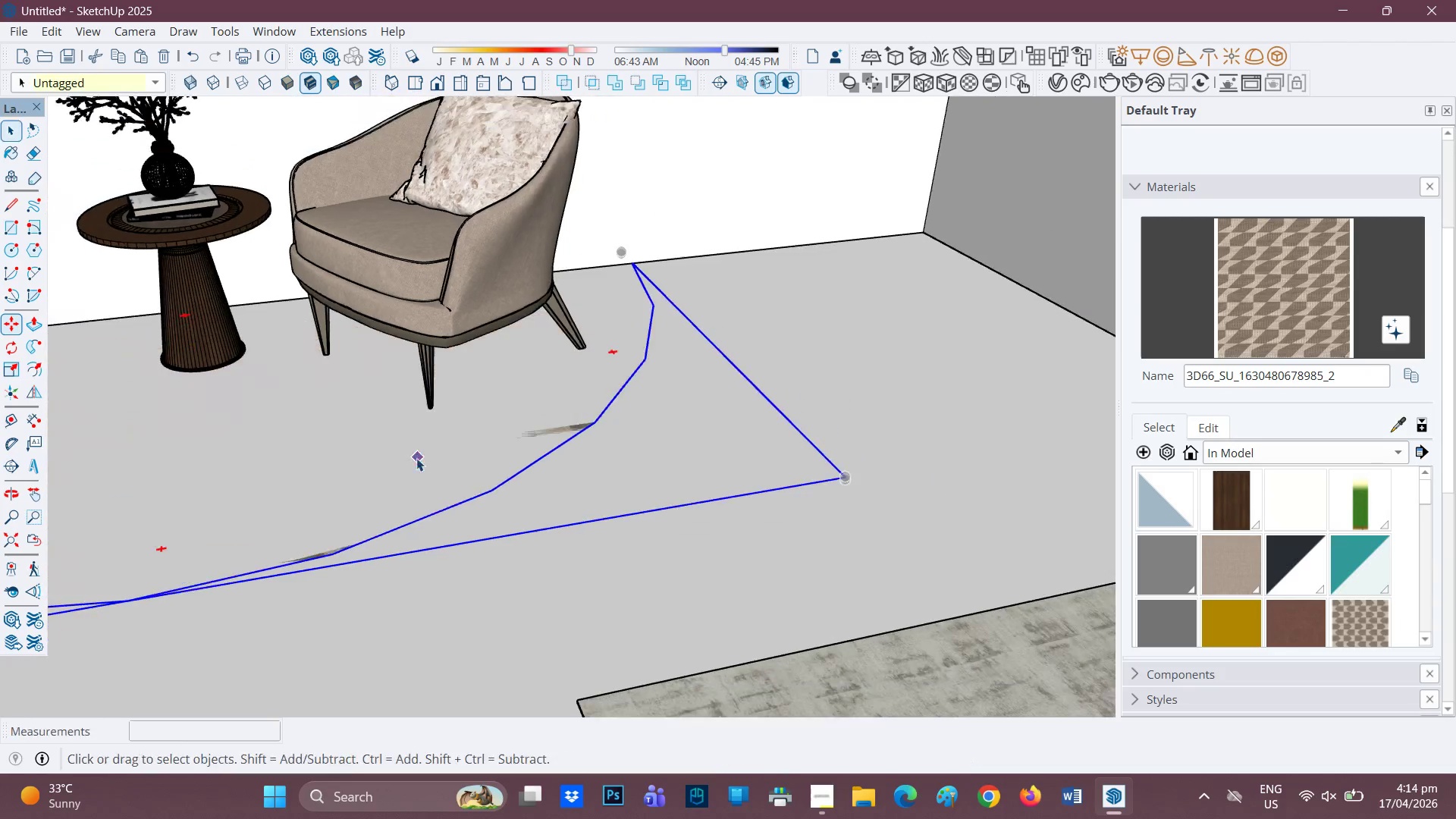 
double_click([382, 460])
 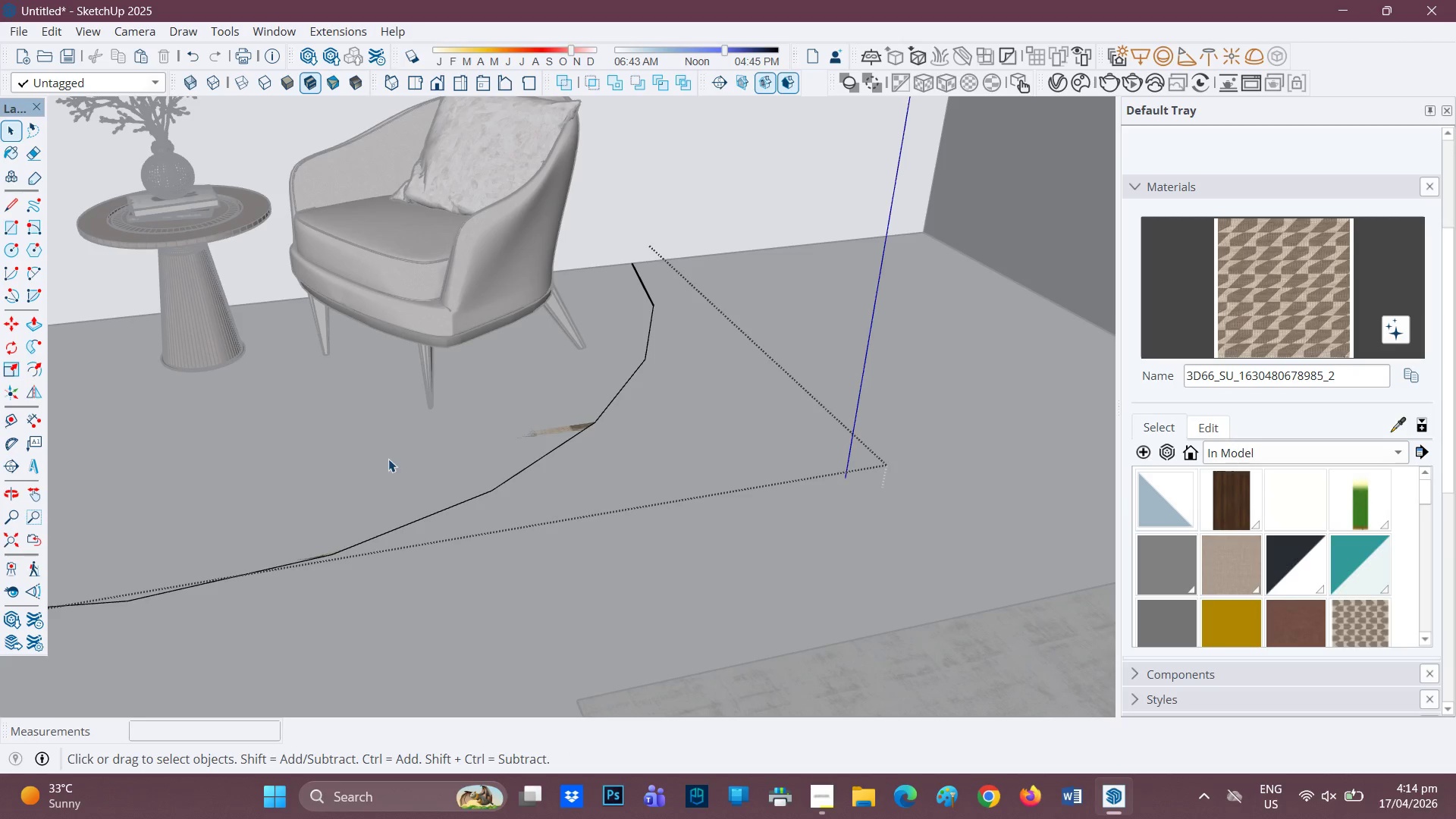 
left_click([615, 373])
 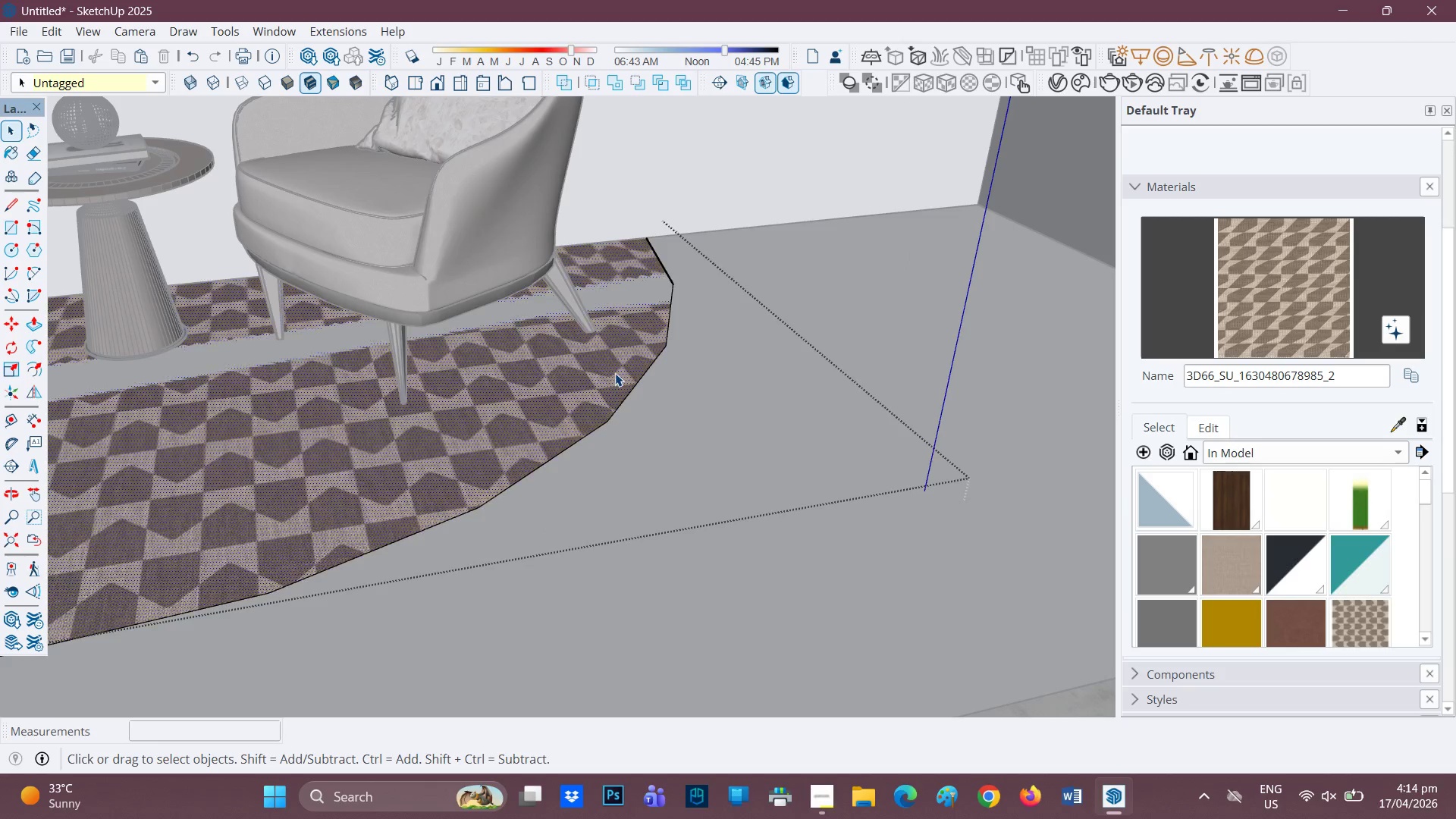 
scroll: coordinate [588, 419], scroll_direction: up, amount: 2.0
 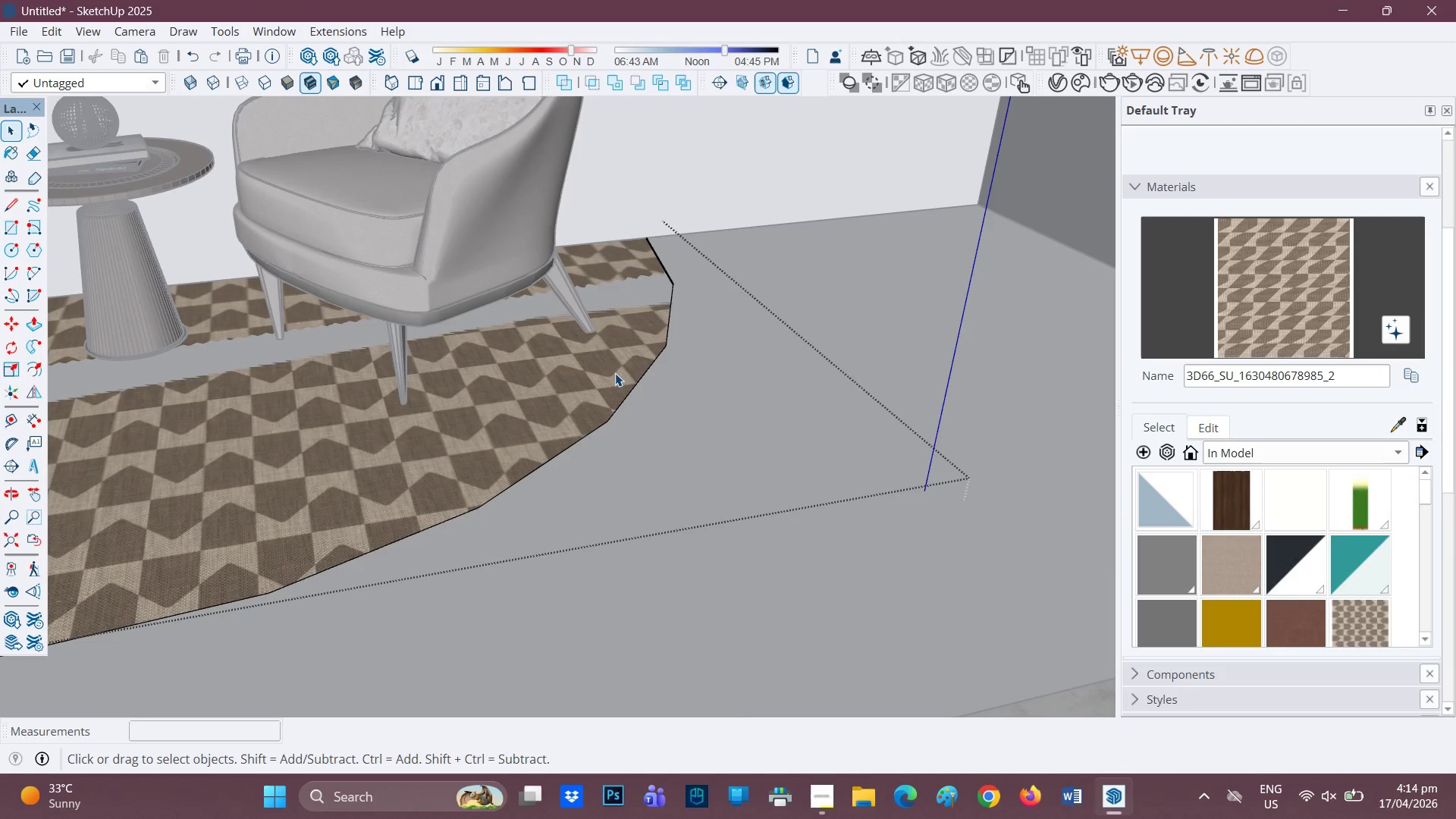 
double_click([615, 373])
 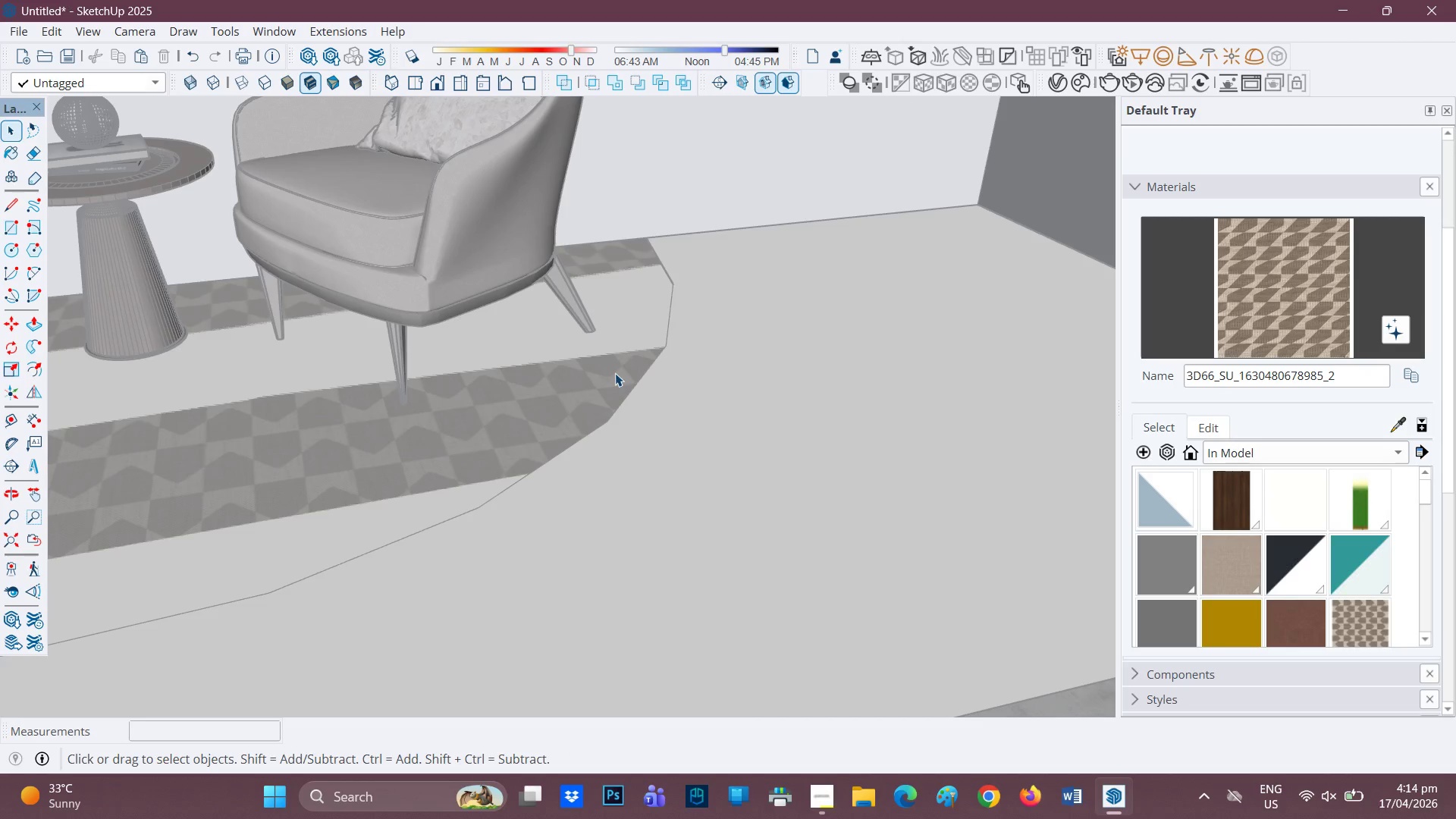 
triple_click([615, 373])
 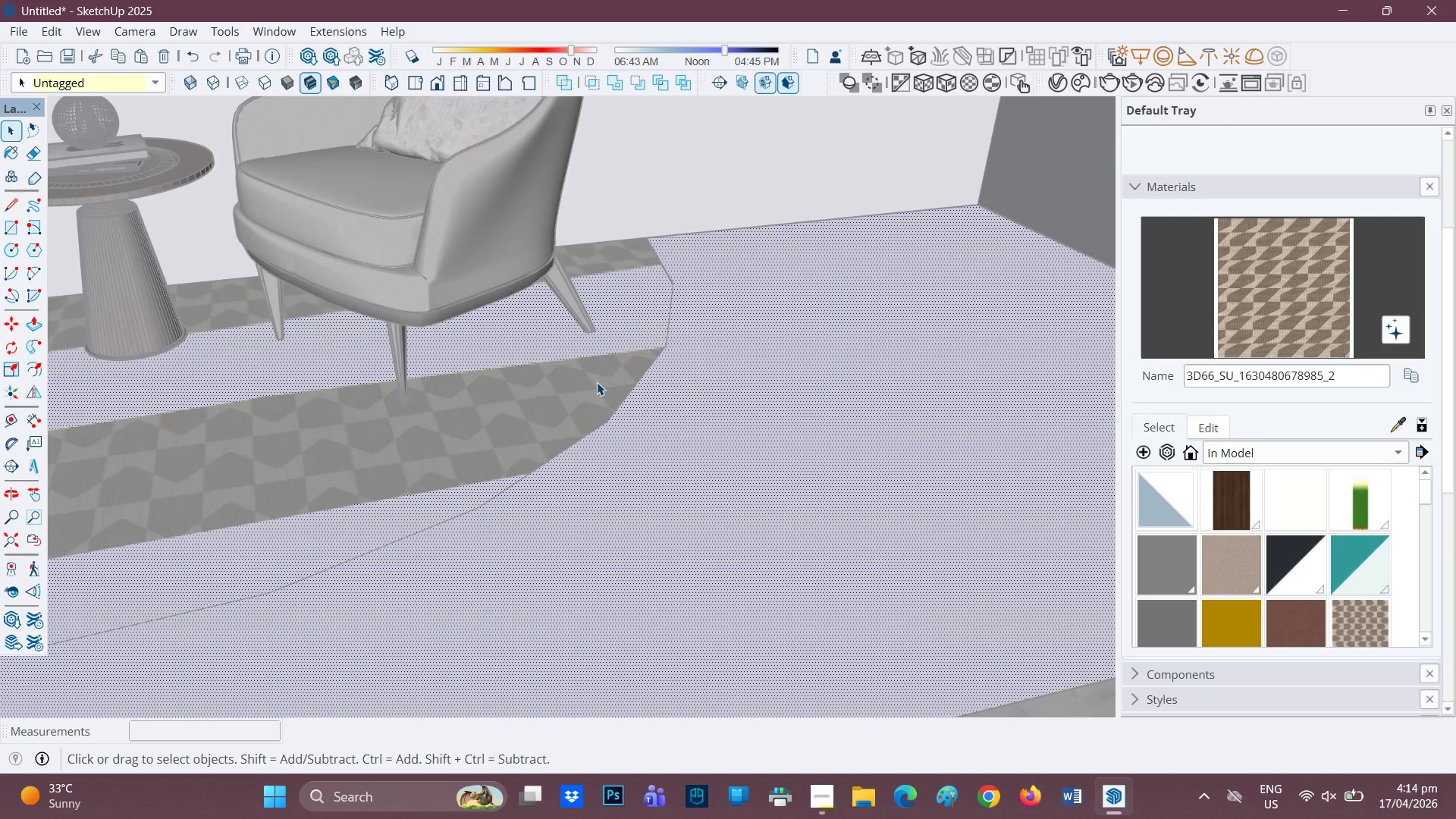 
scroll: coordinate [598, 380], scroll_direction: up, amount: 1.0
 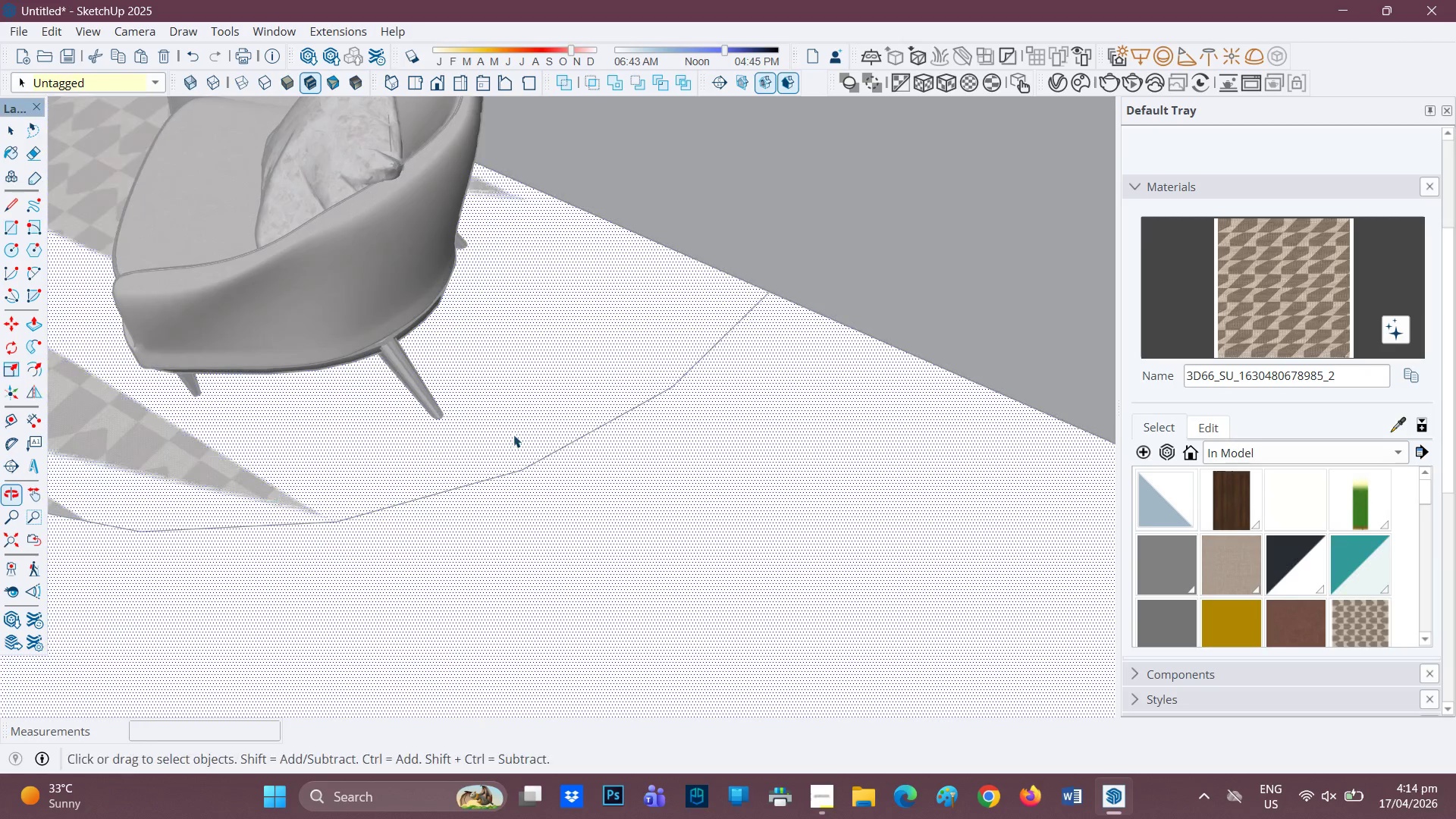 
left_click_drag(start_coordinate=[626, 366], to_coordinate=[623, 366])
 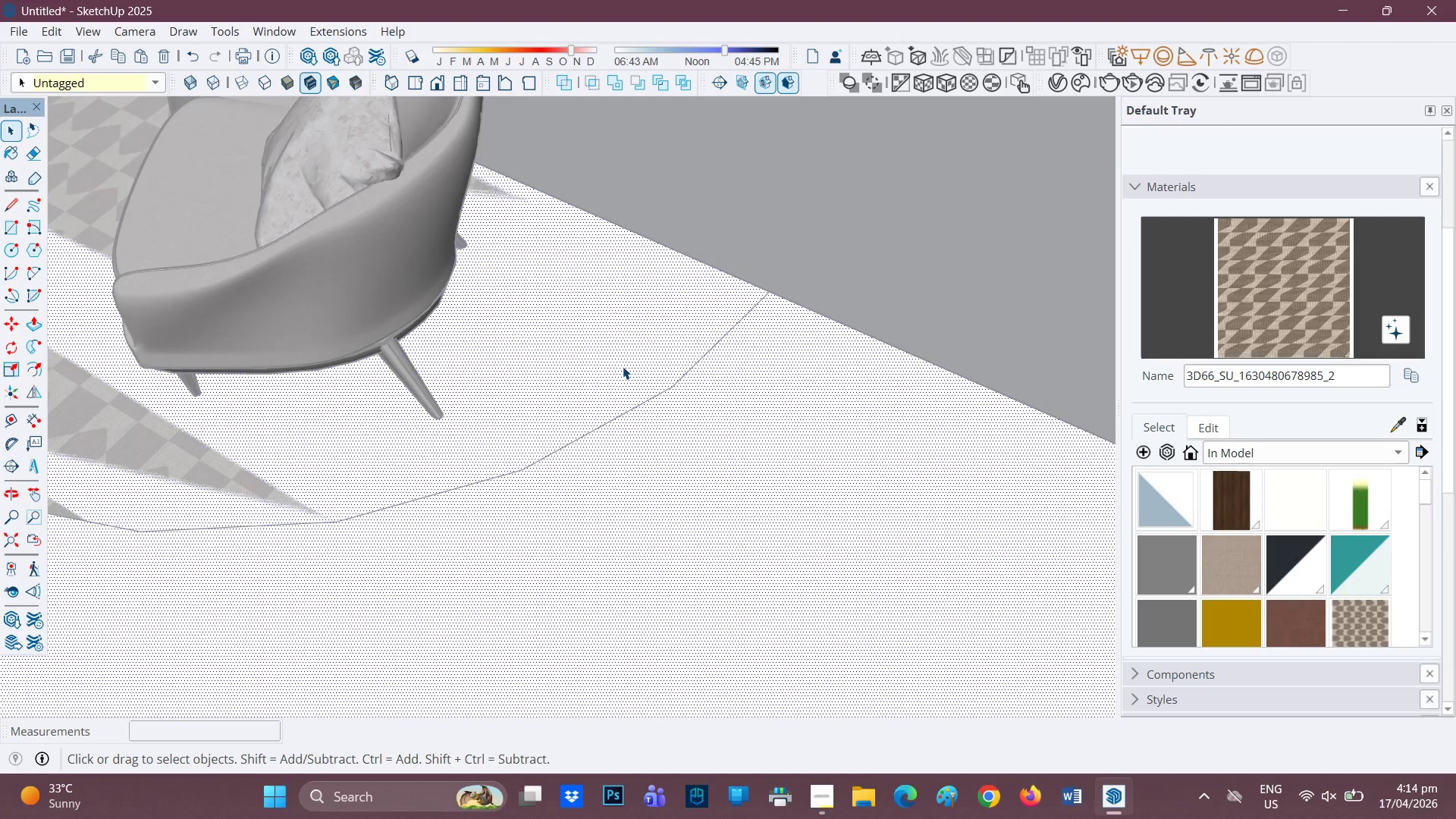 
double_click([623, 366])
 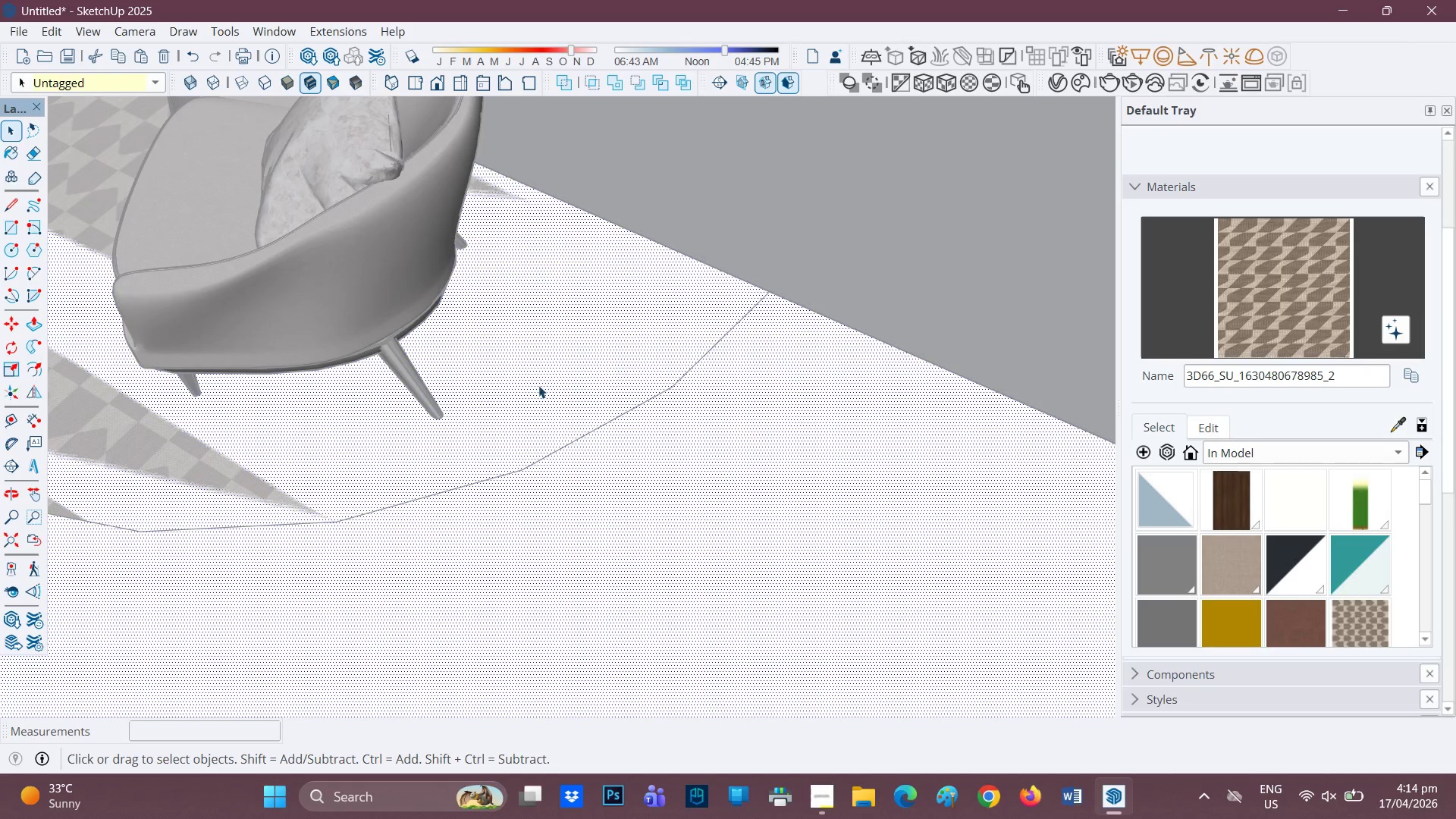 
key(Space)
 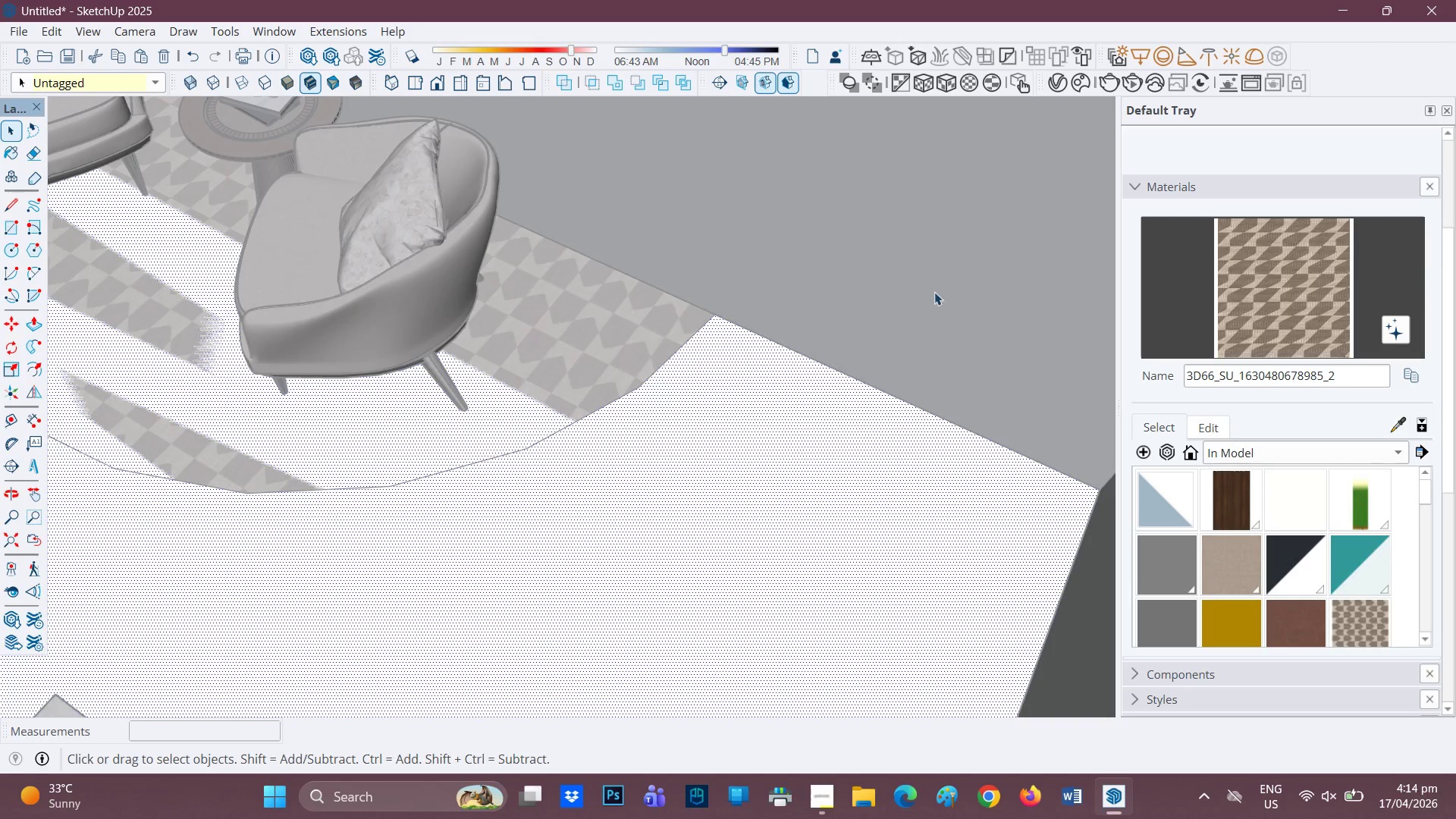 
scroll: coordinate [538, 389], scroll_direction: down, amount: 3.0
 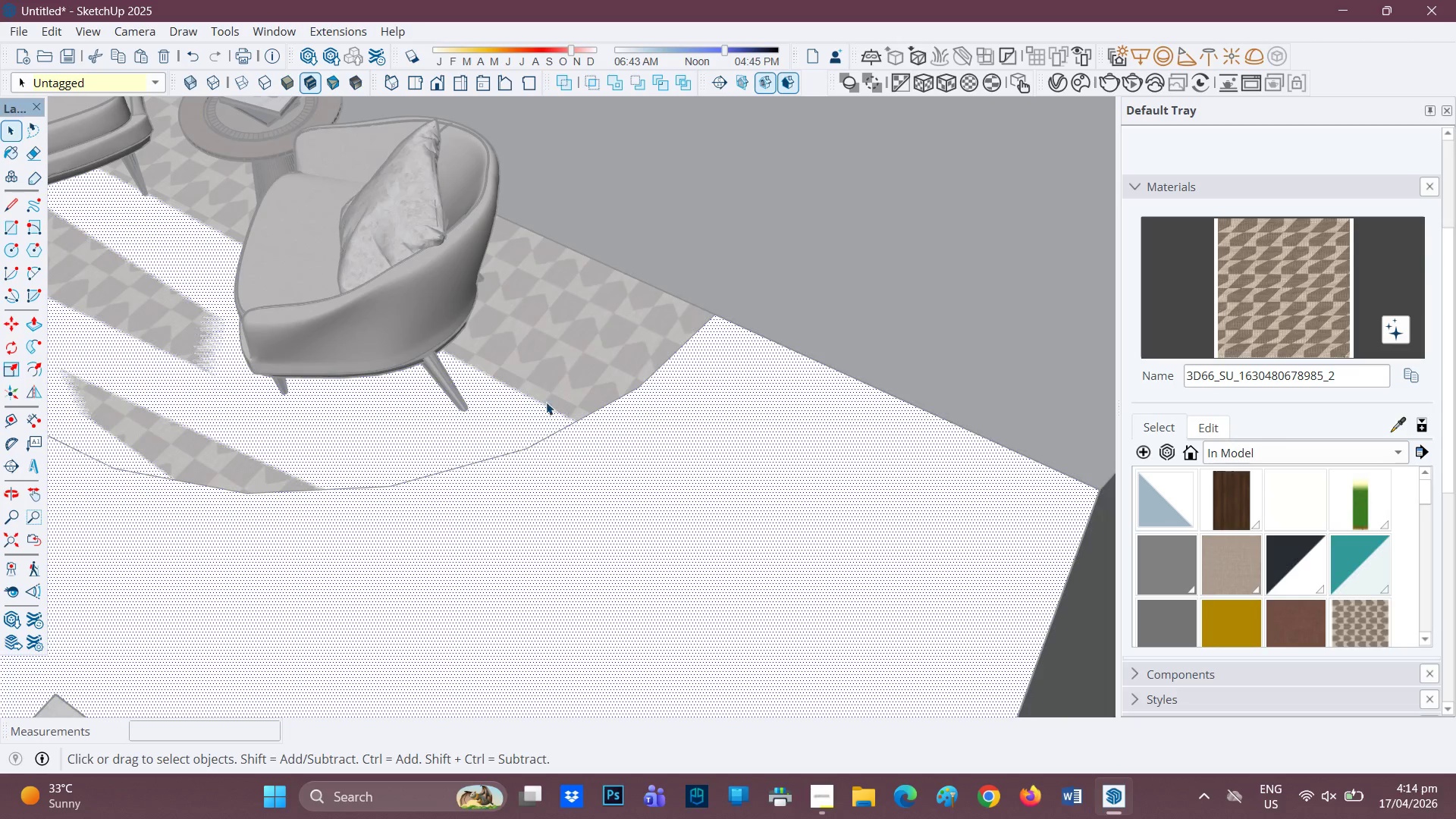 
left_click([835, 395])
 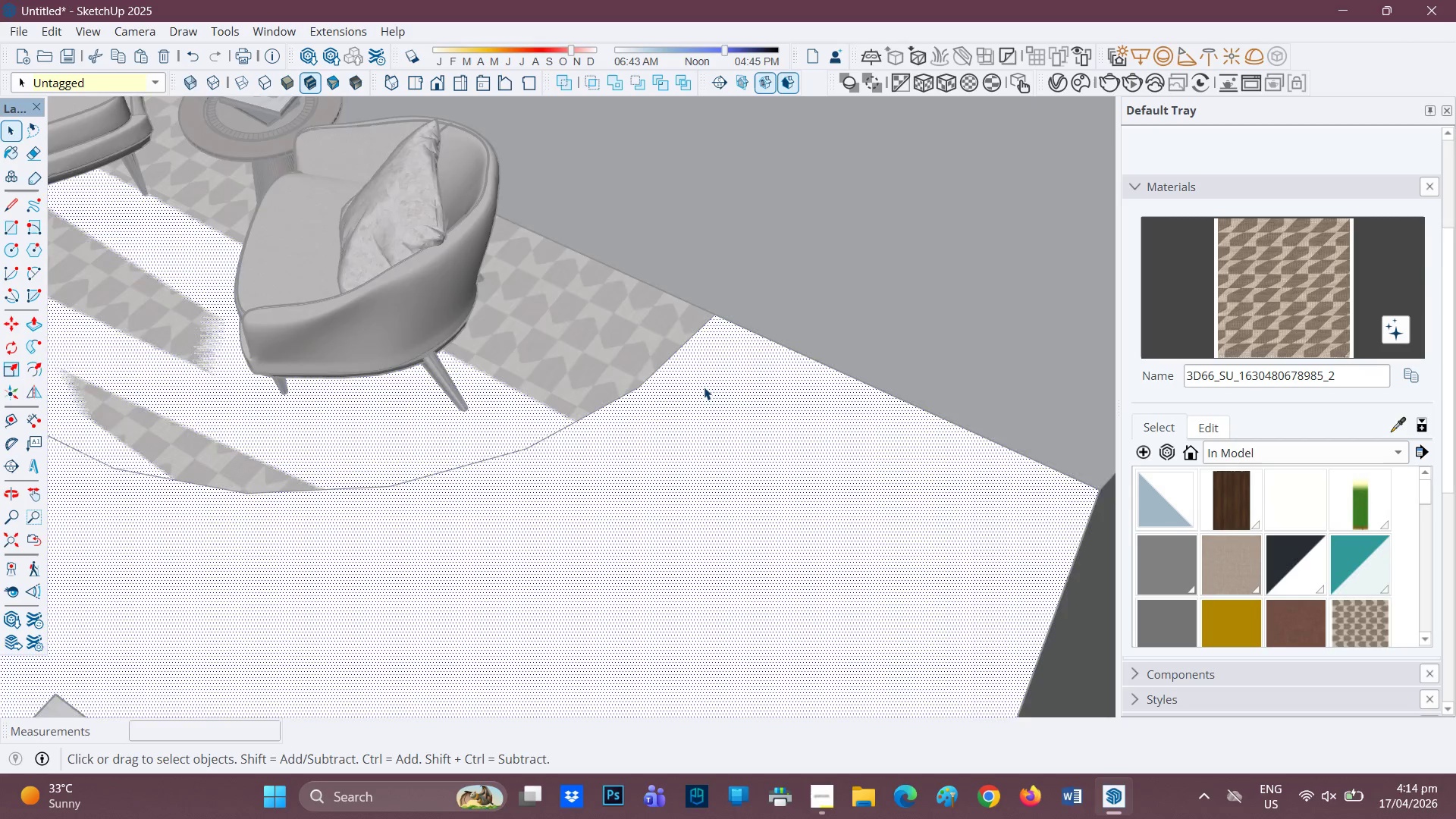 
left_click_drag(start_coordinate=[1025, 416], to_coordinate=[1021, 415])
 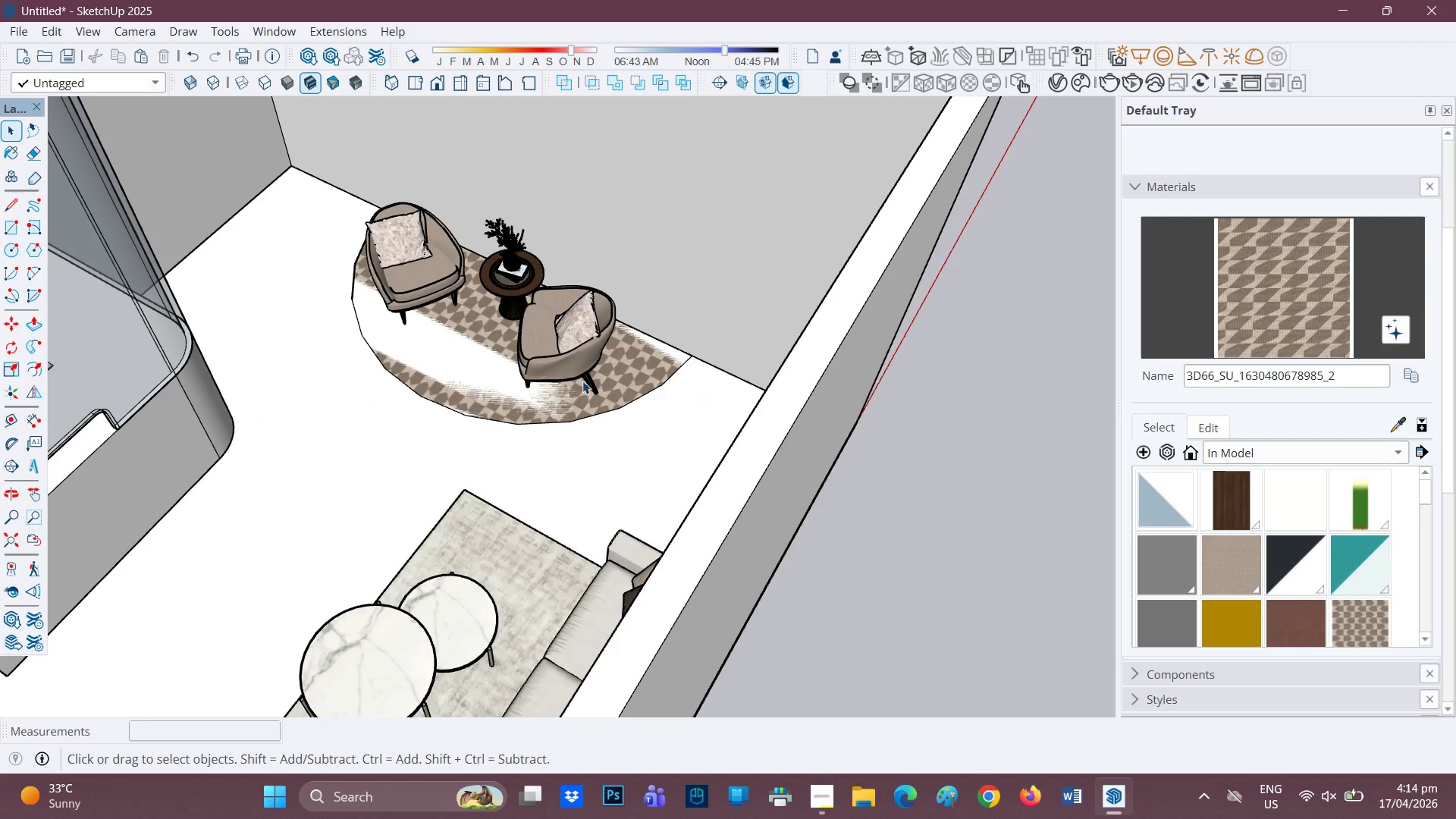 
scroll: coordinate [720, 363], scroll_direction: down, amount: 10.0
 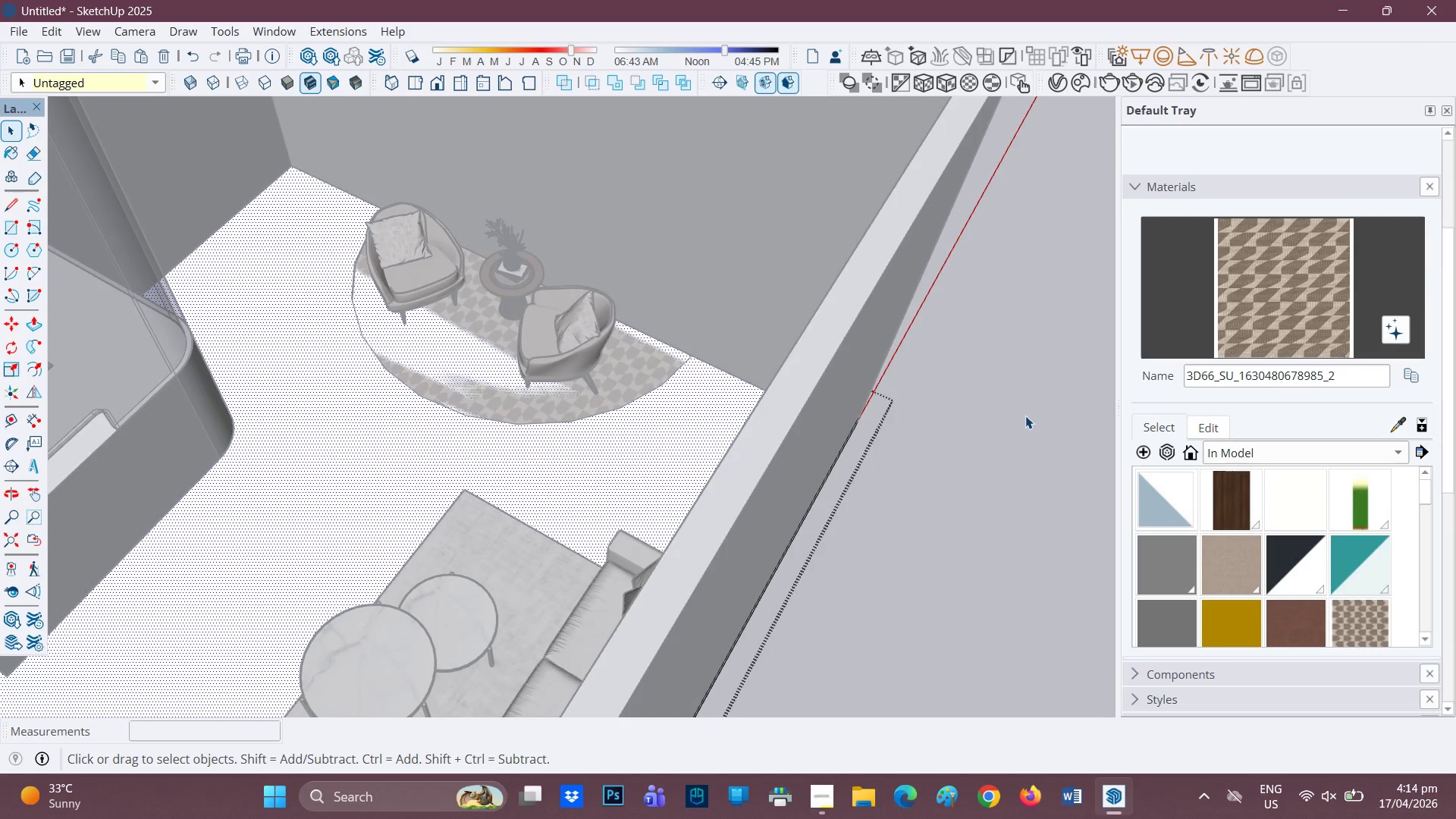 
left_click([625, 377])
 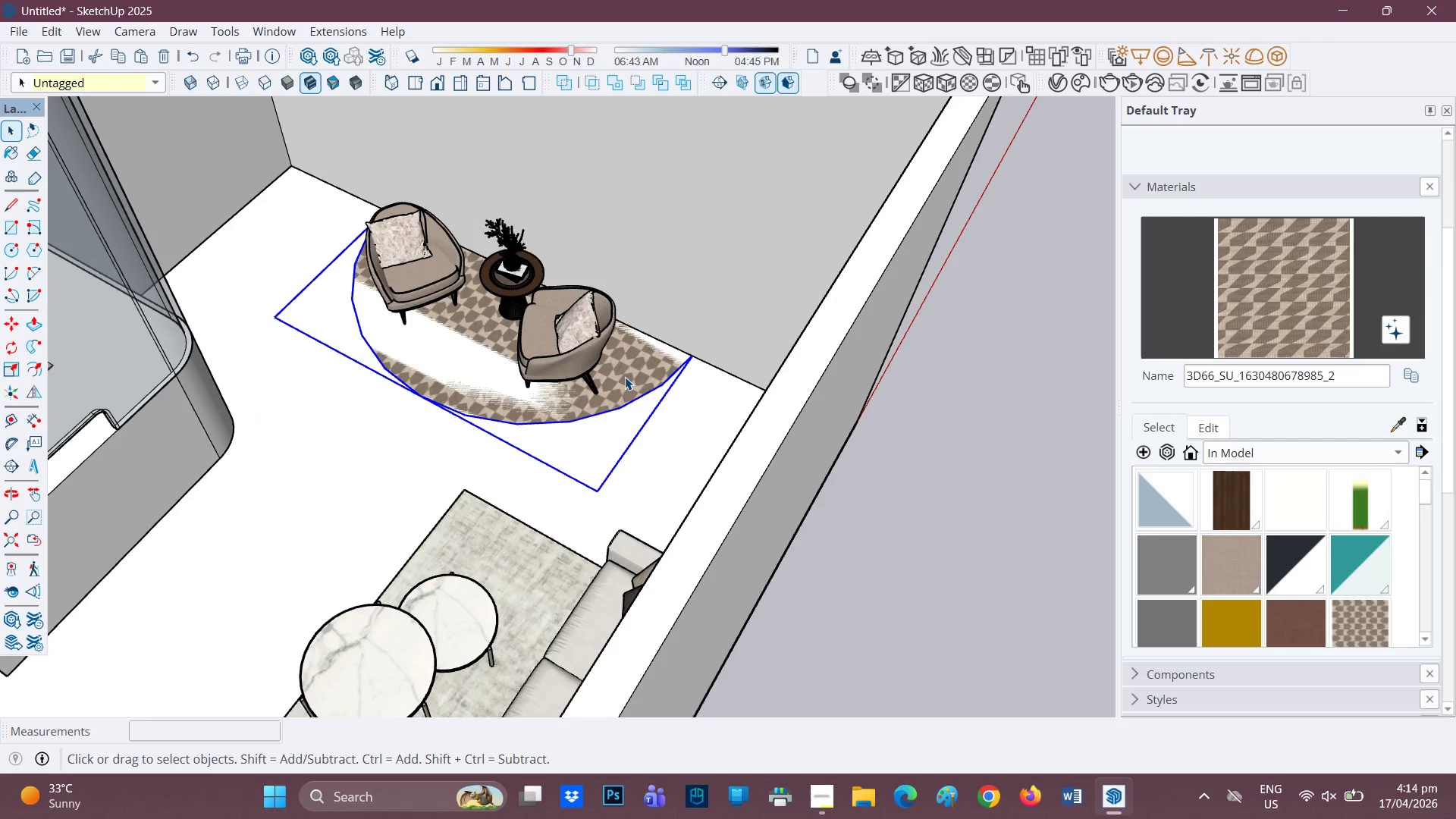 
scroll: coordinate [554, 444], scroll_direction: up, amount: 9.0
 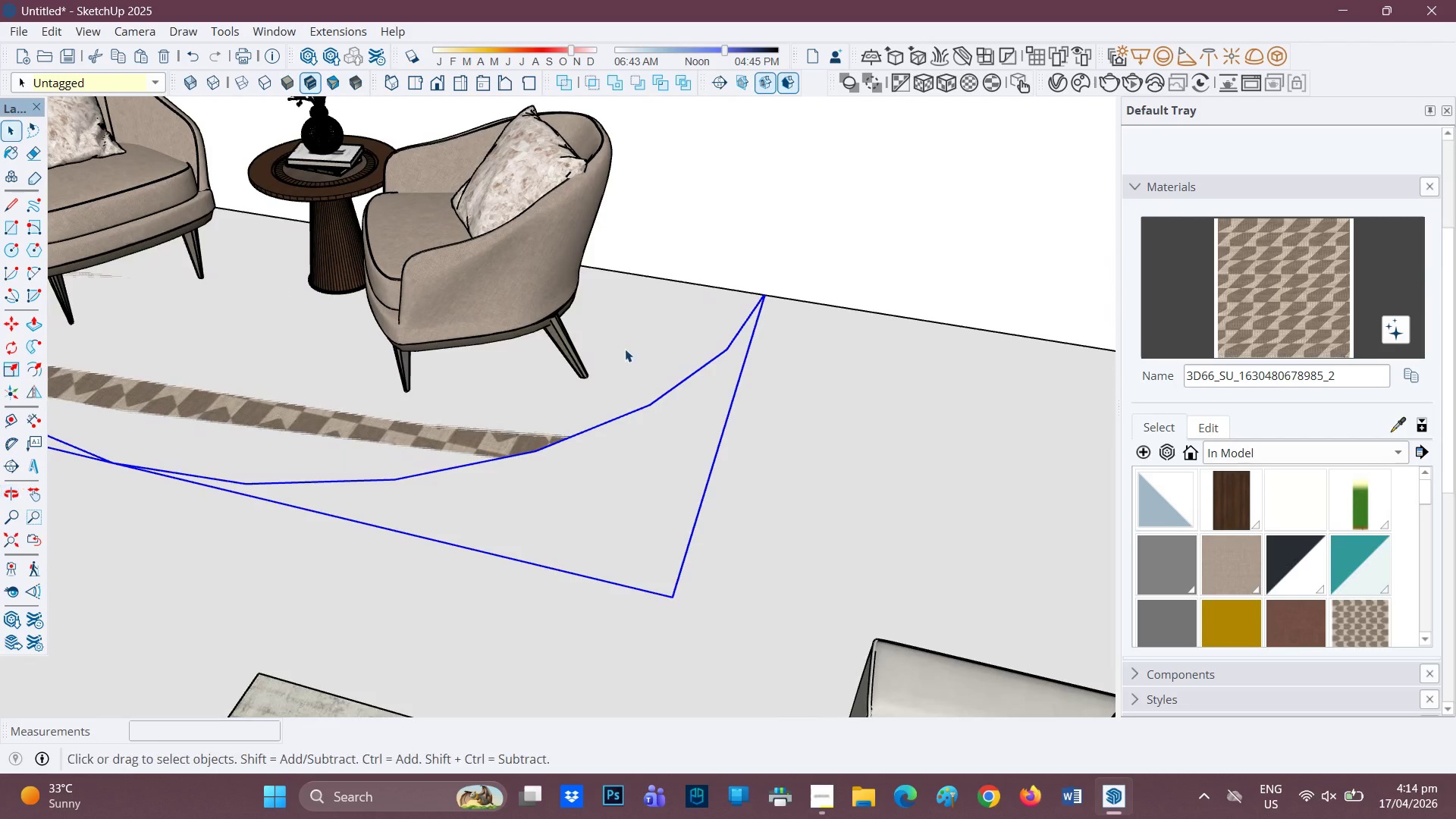 
key(M)
 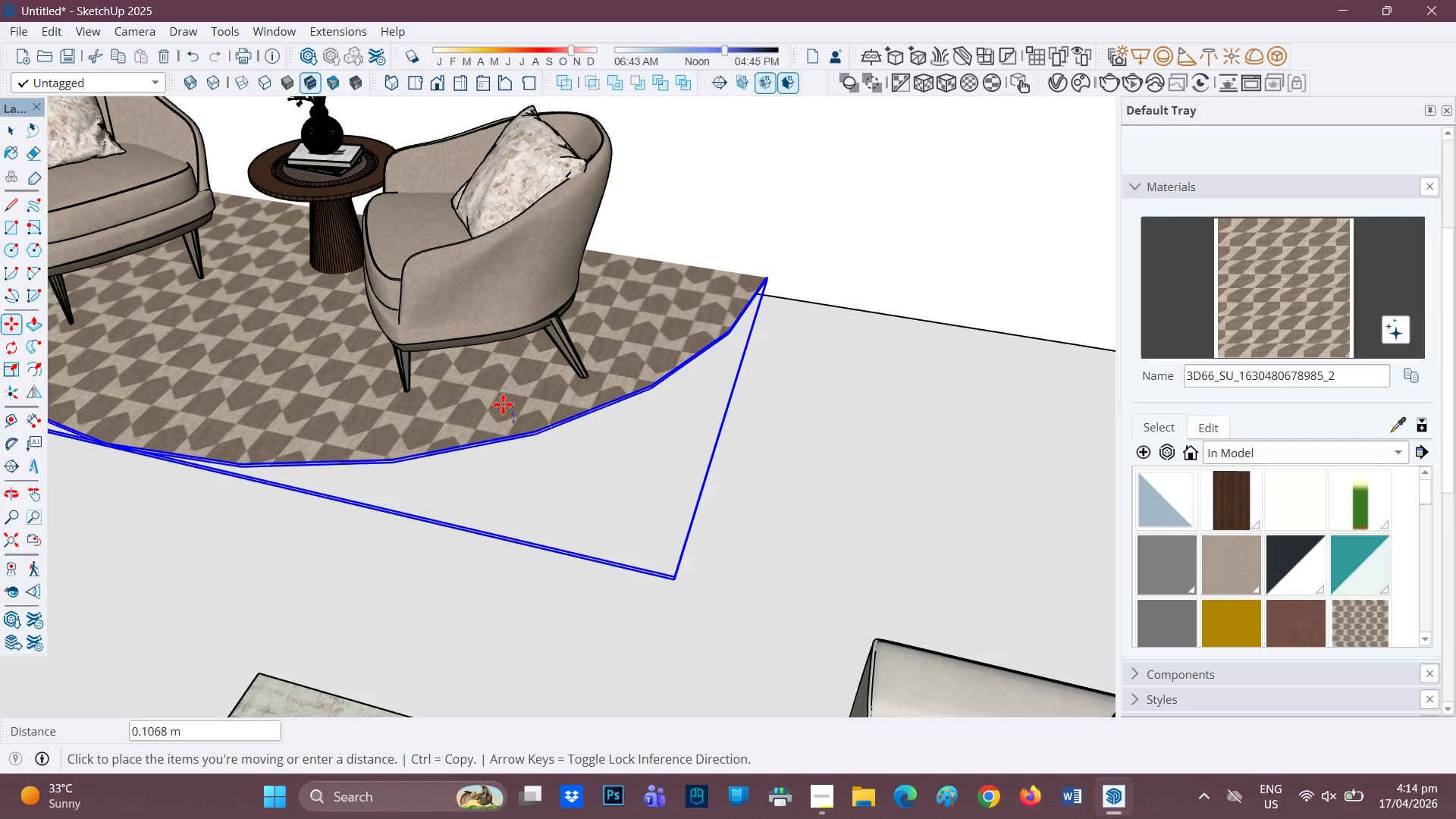 
wait(7.84)
 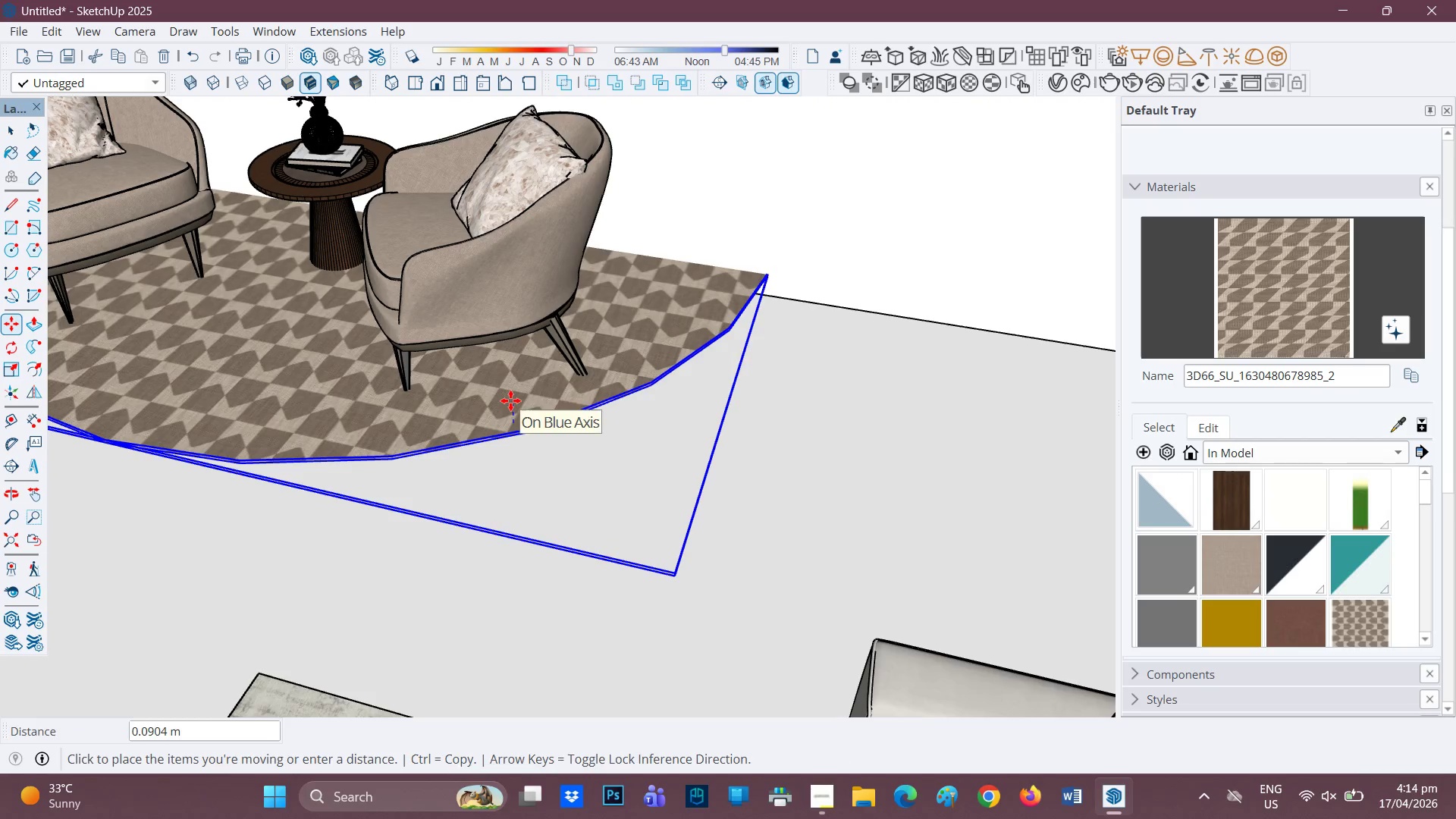 
left_click([504, 404])
 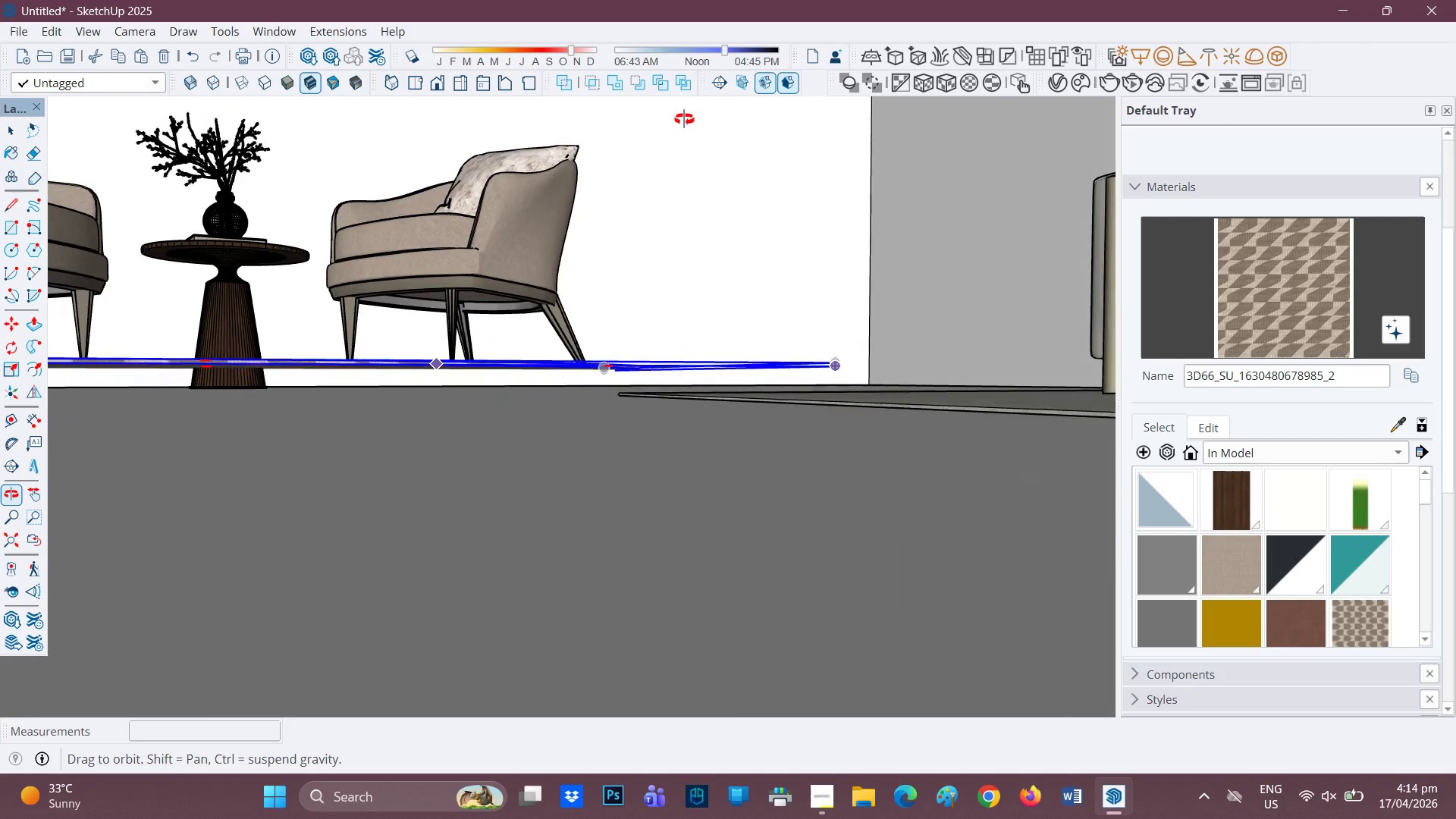 
key(Space)
 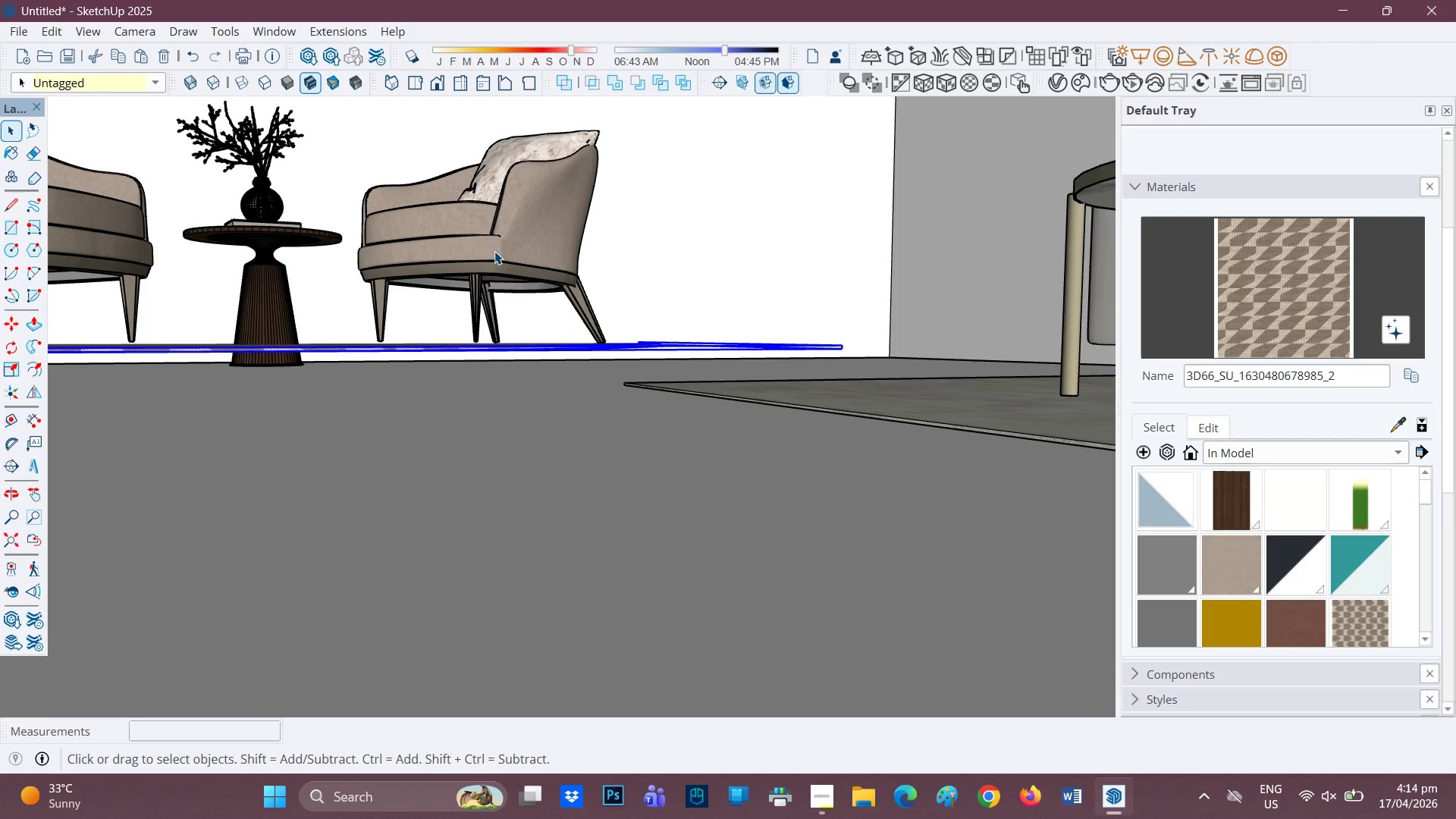 
scroll: coordinate [522, 252], scroll_direction: none, amount: 0.0
 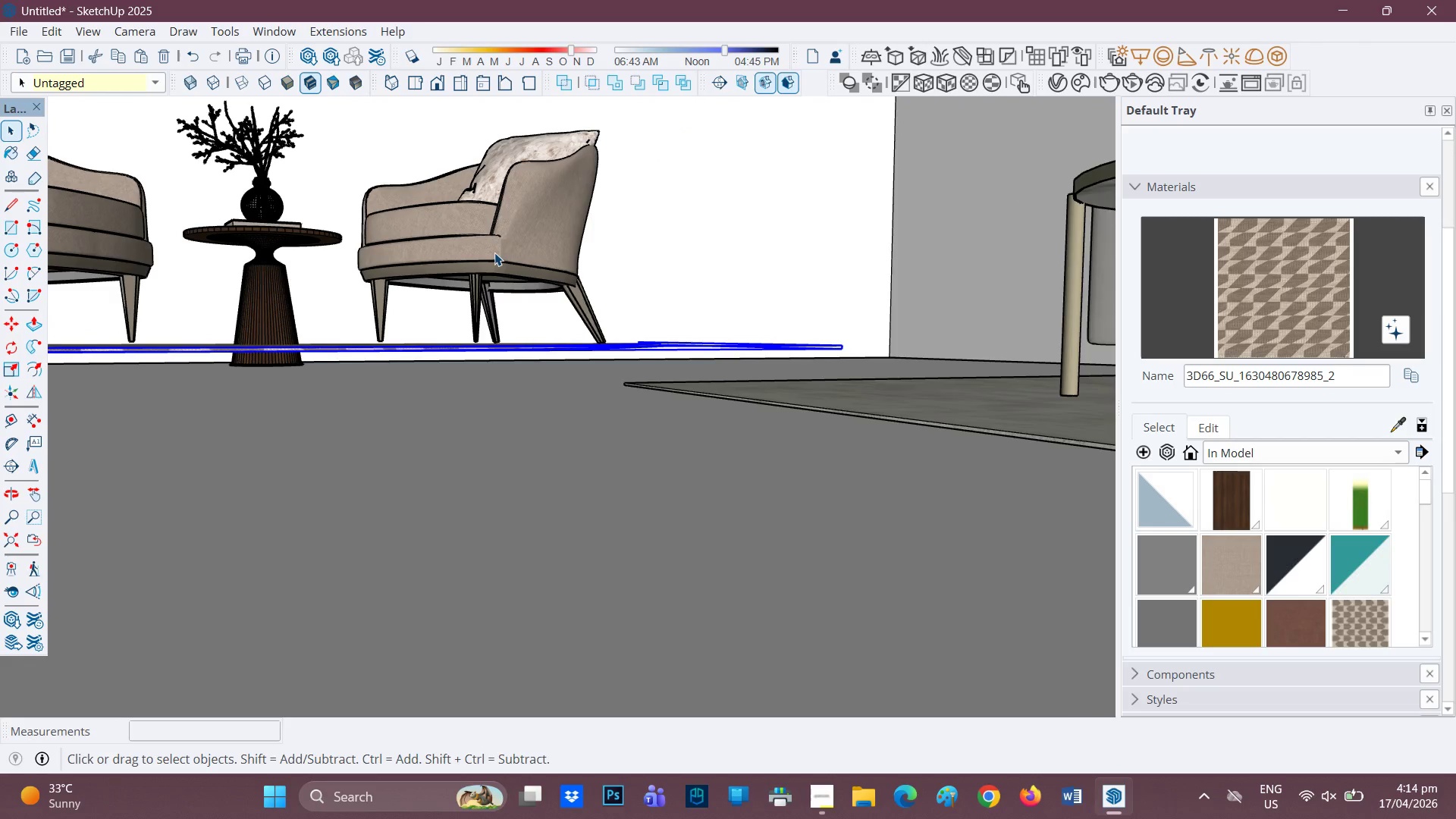 
scroll: coordinate [343, 368], scroll_direction: up, amount: 9.0
 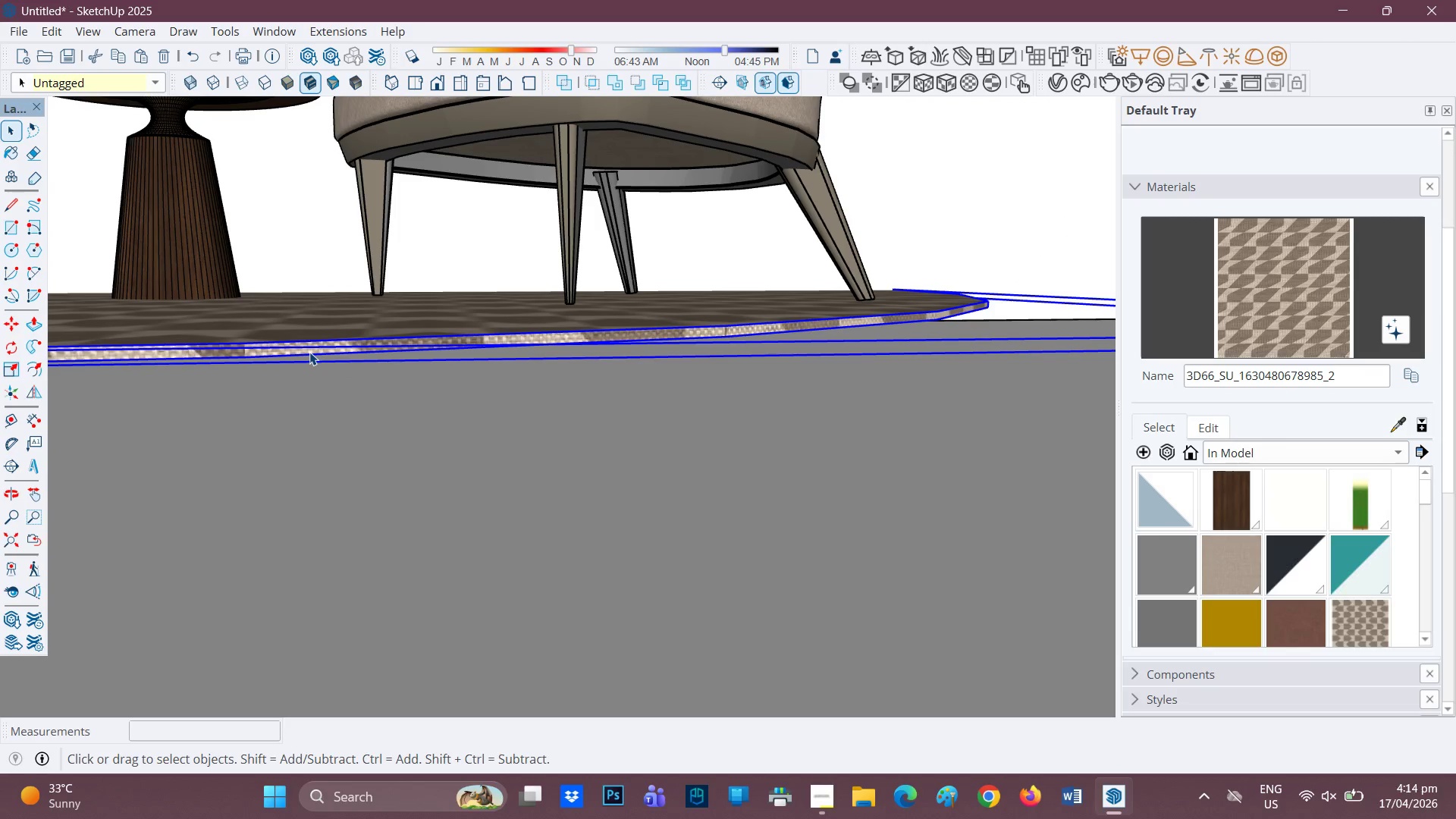 
key(M)
 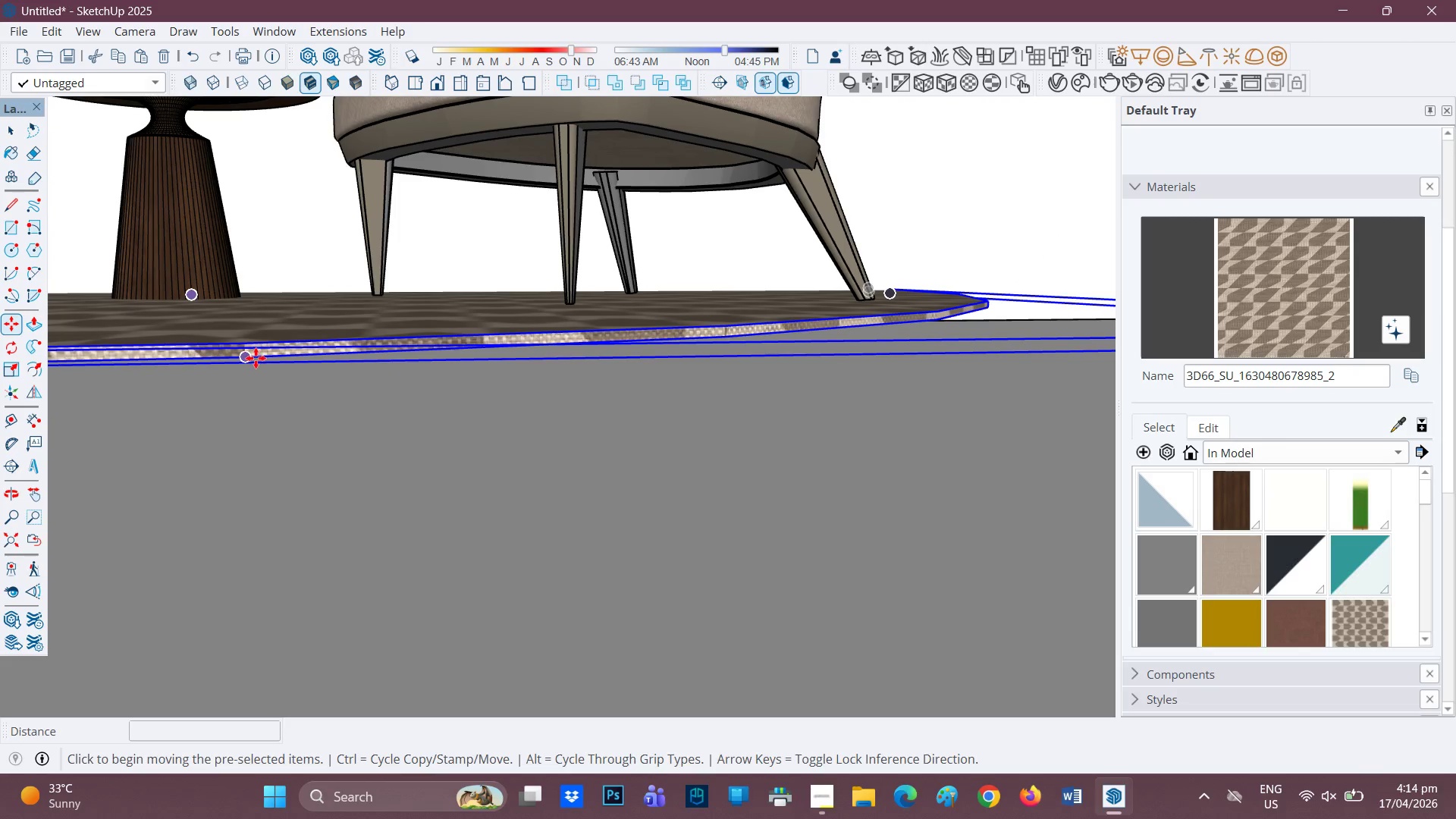 
left_click([256, 358])
 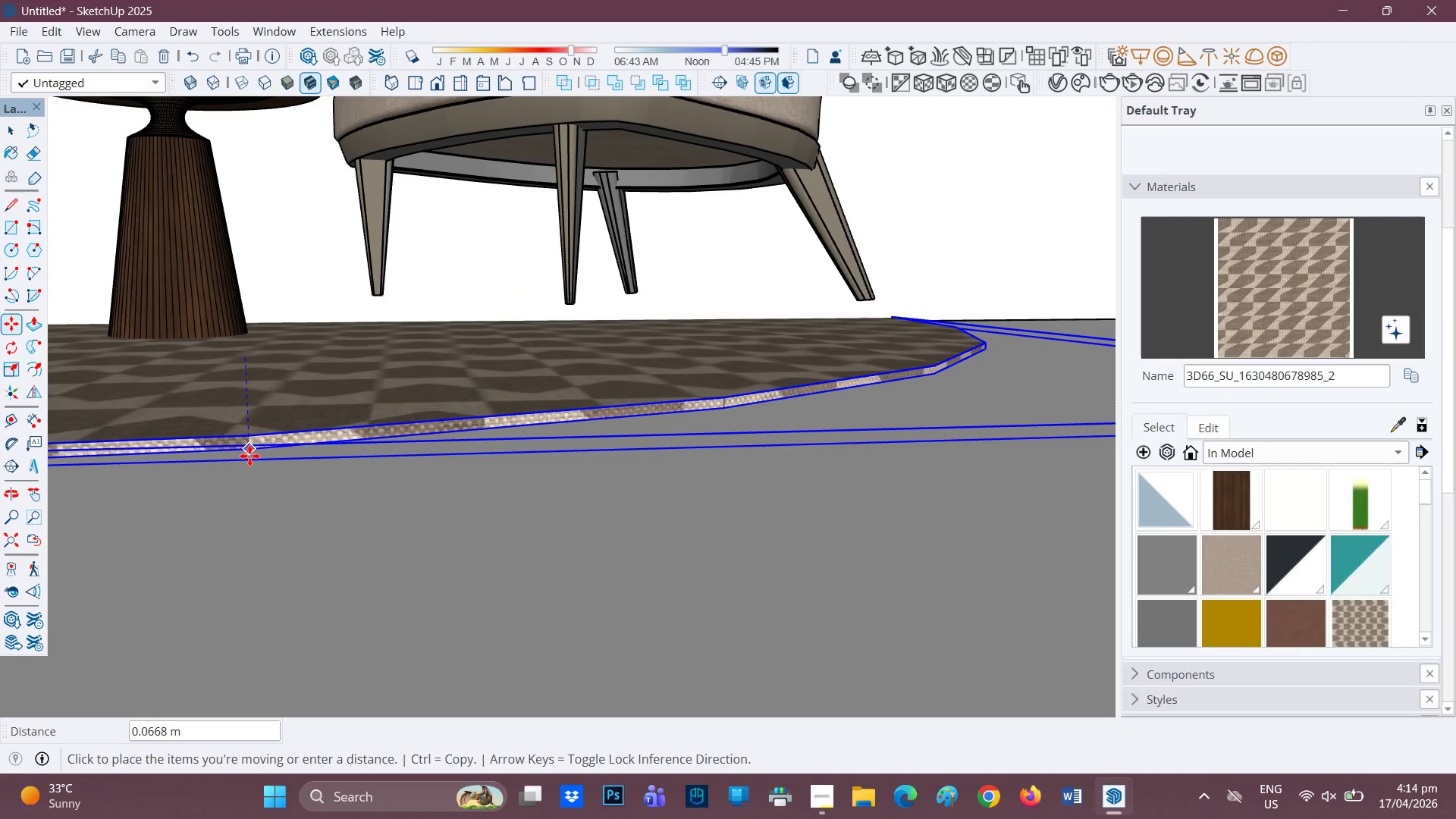 
key(Space)
 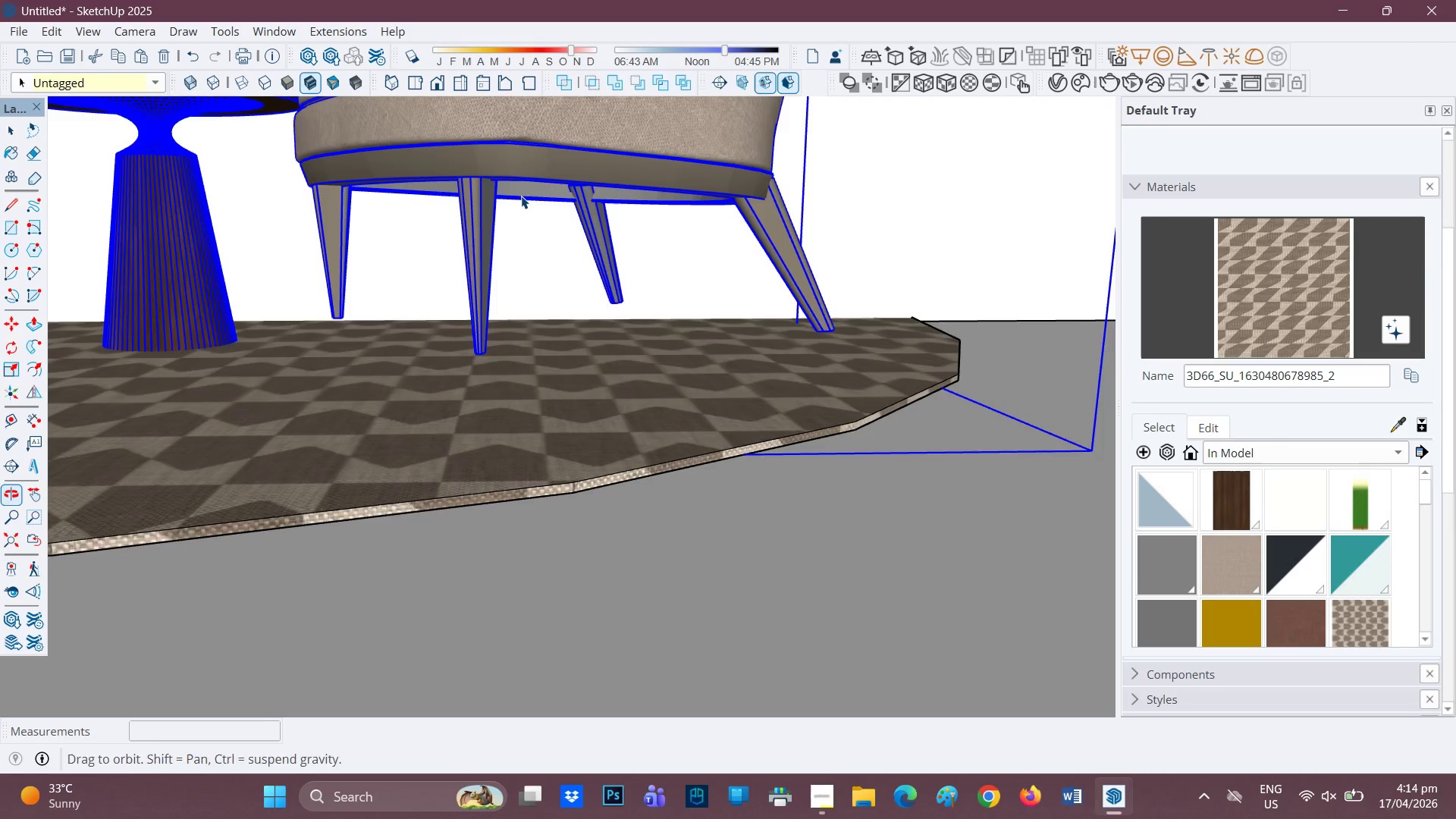 
double_click([523, 196])
 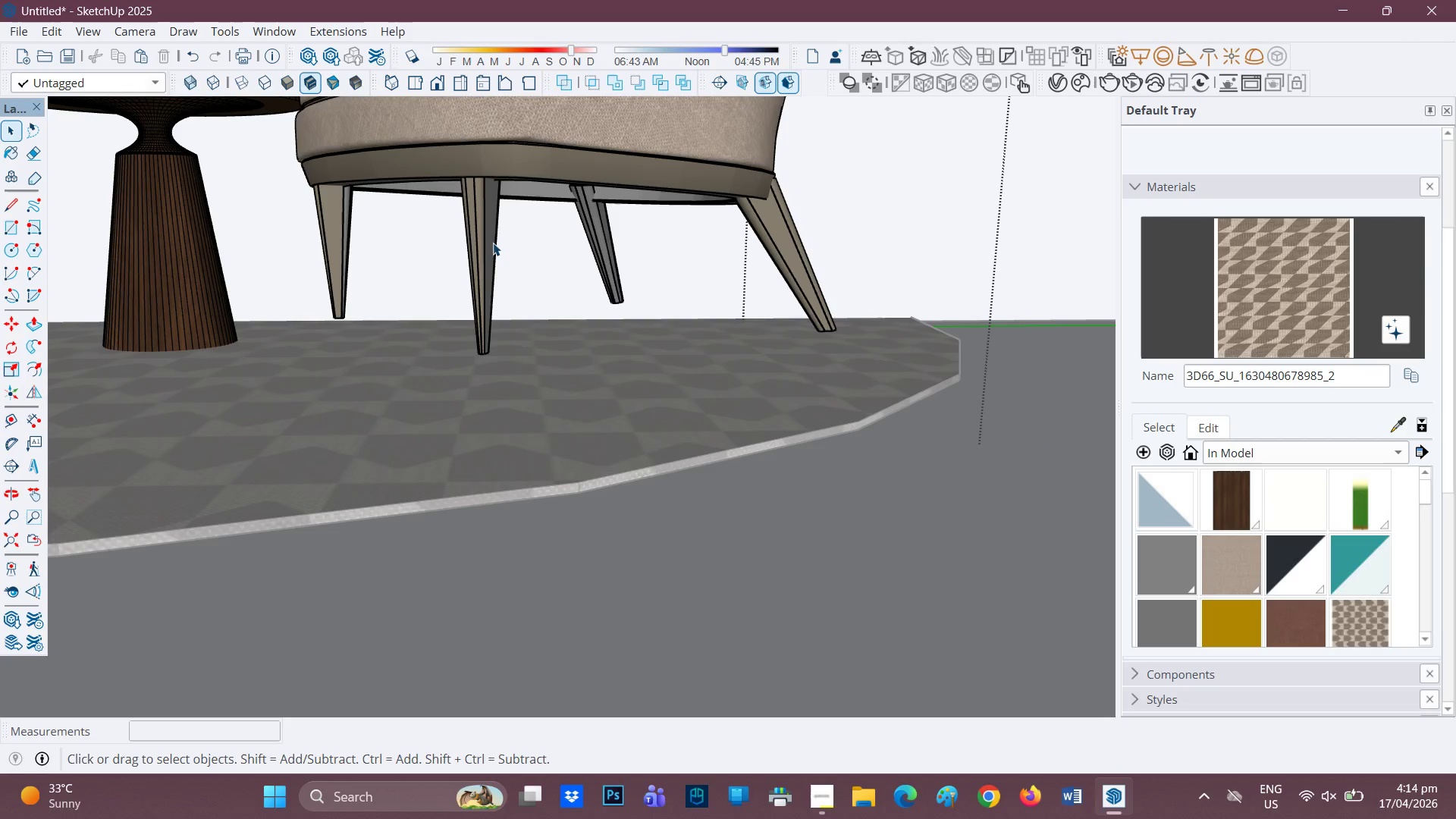 
left_click([485, 167])
 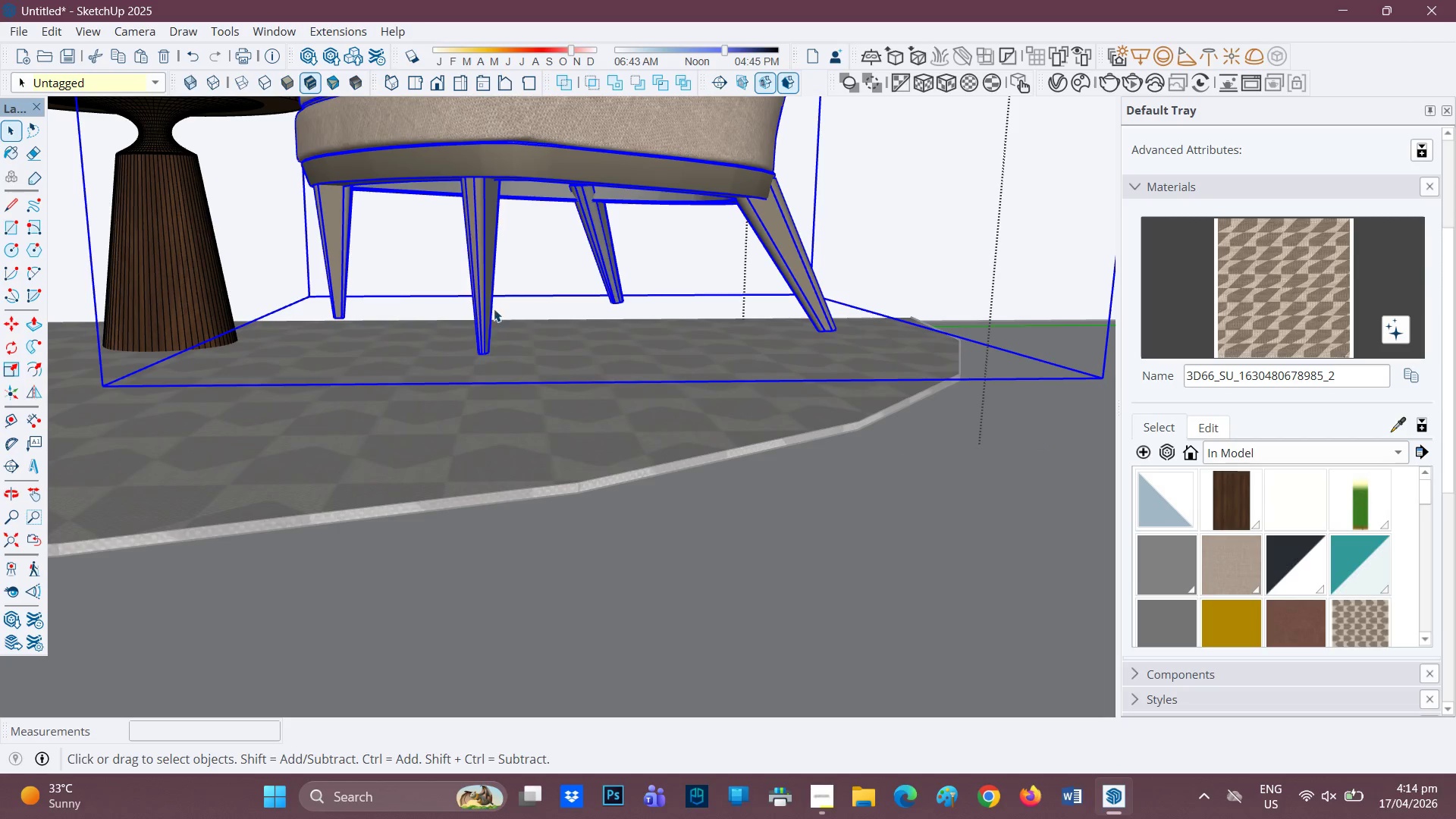 
key(M)
 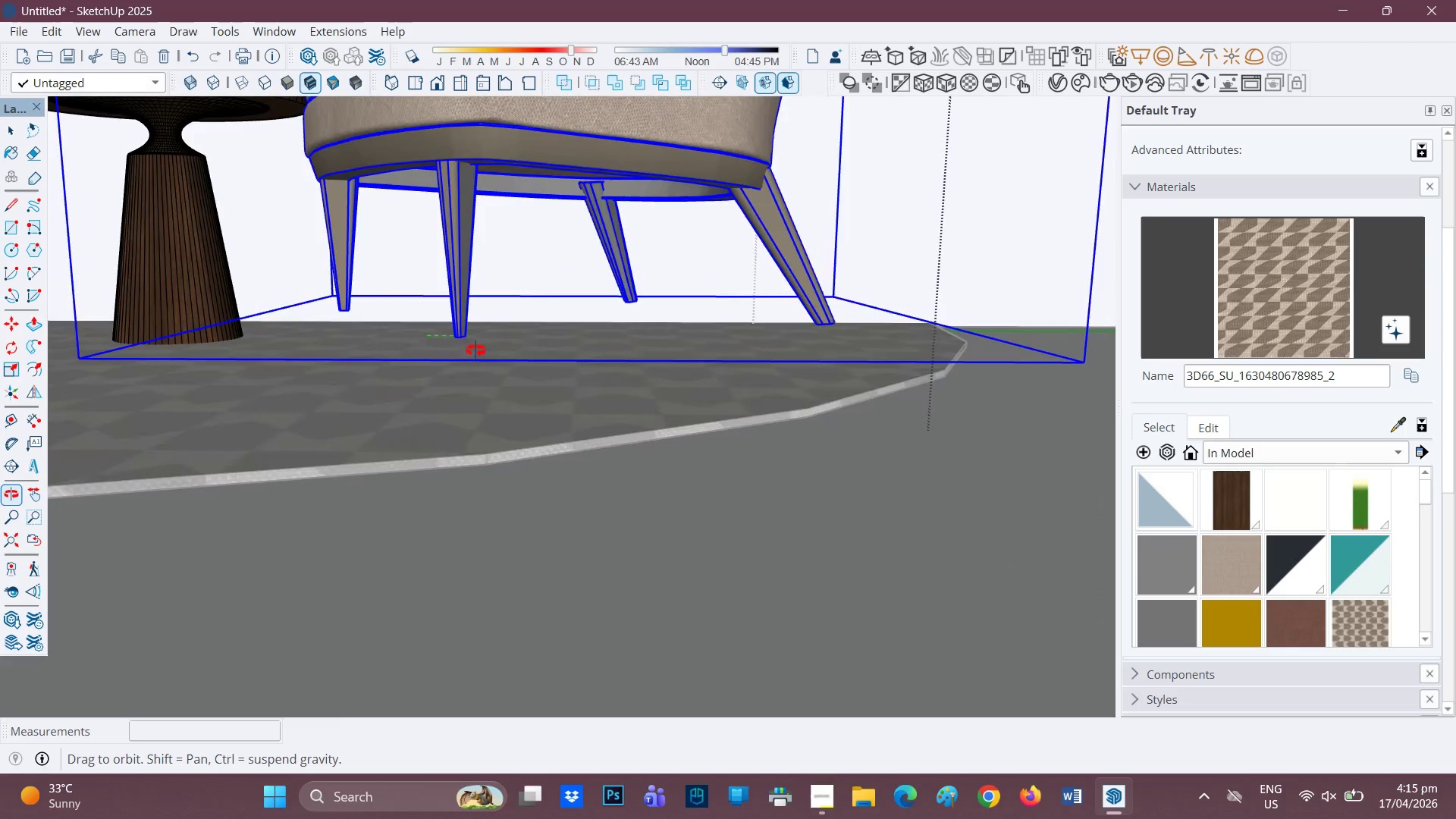 
wait(10.08)
 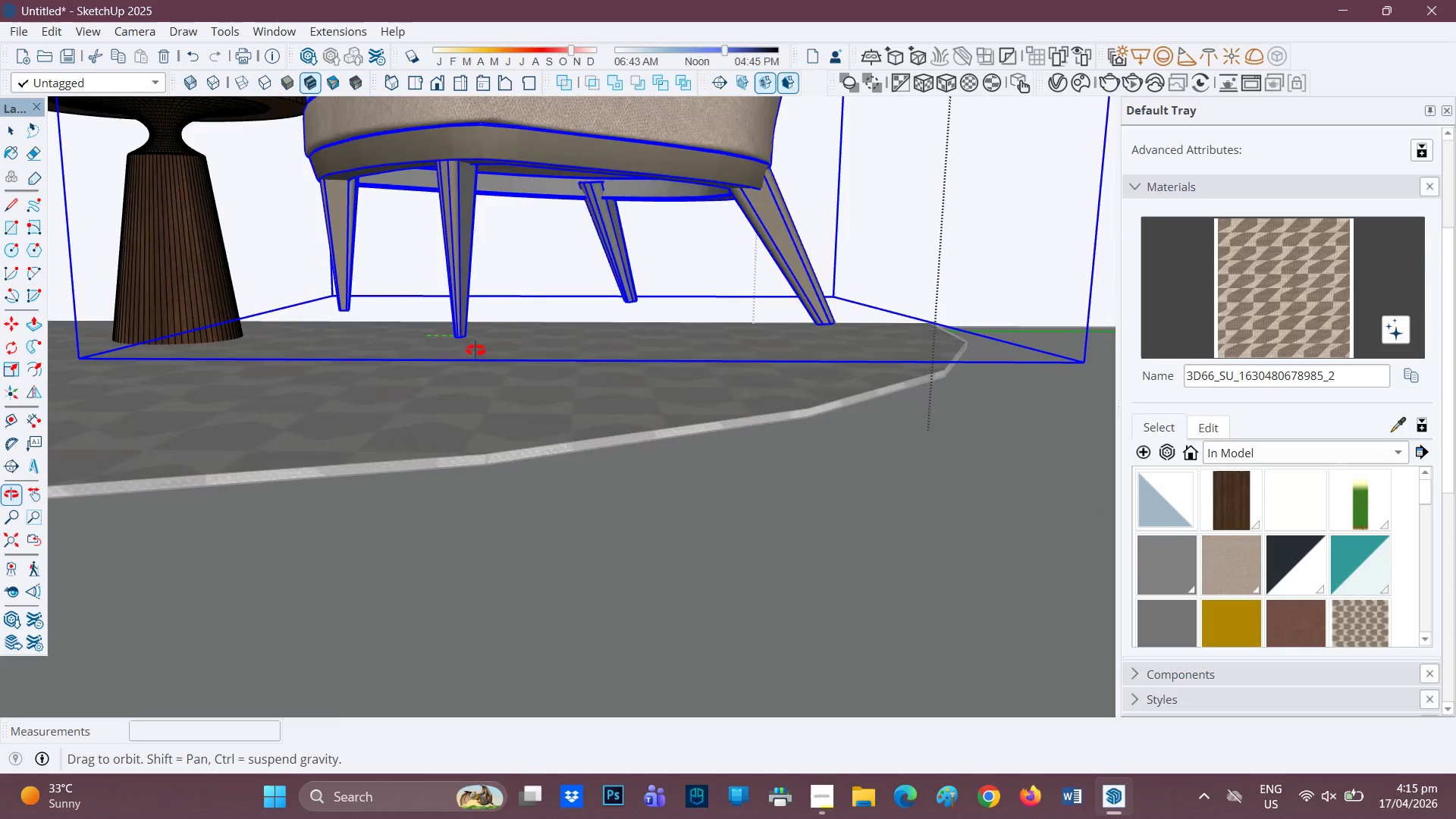 
left_click([444, 412])
 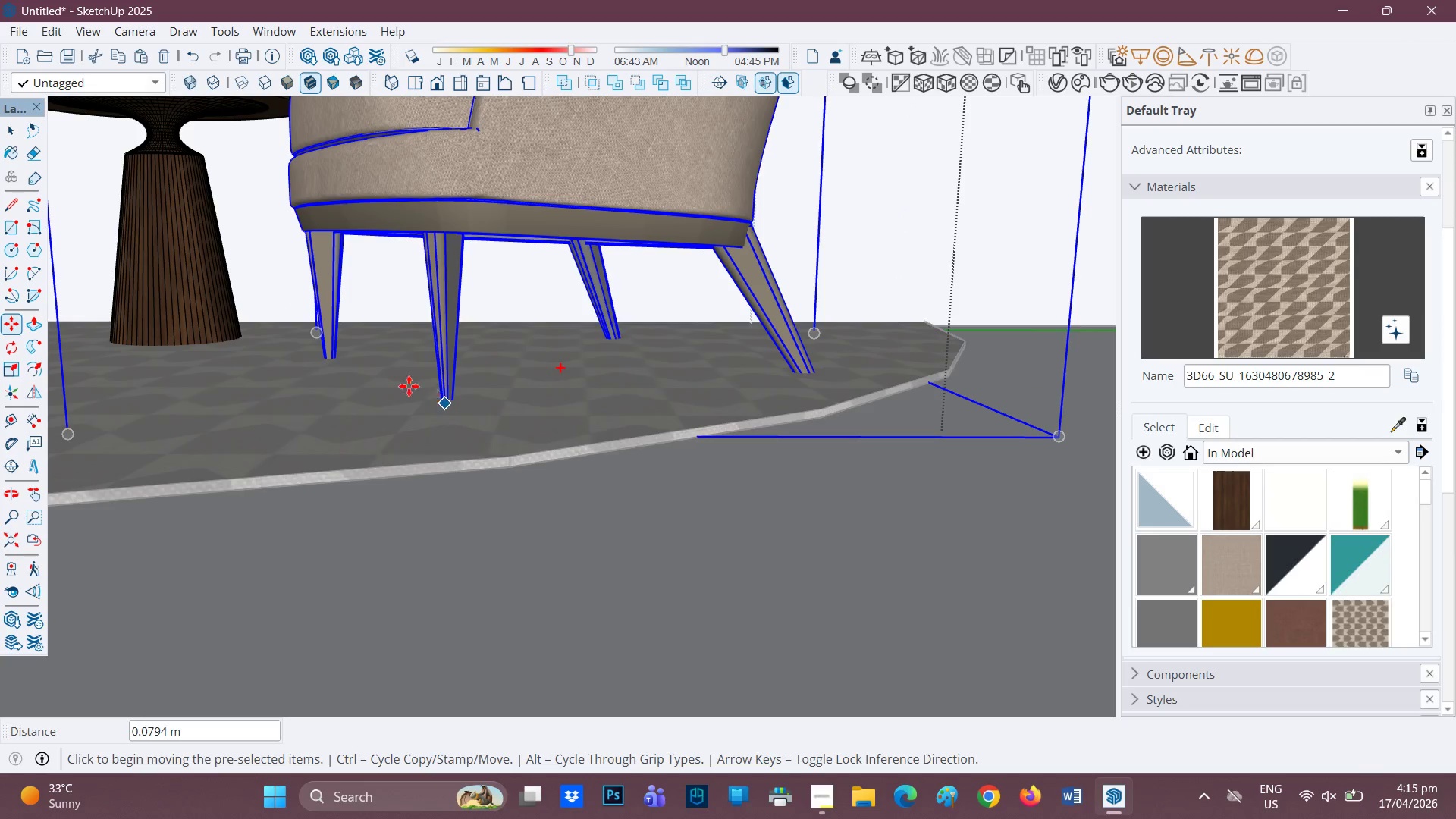 
scroll: coordinate [372, 379], scroll_direction: down, amount: 3.0
 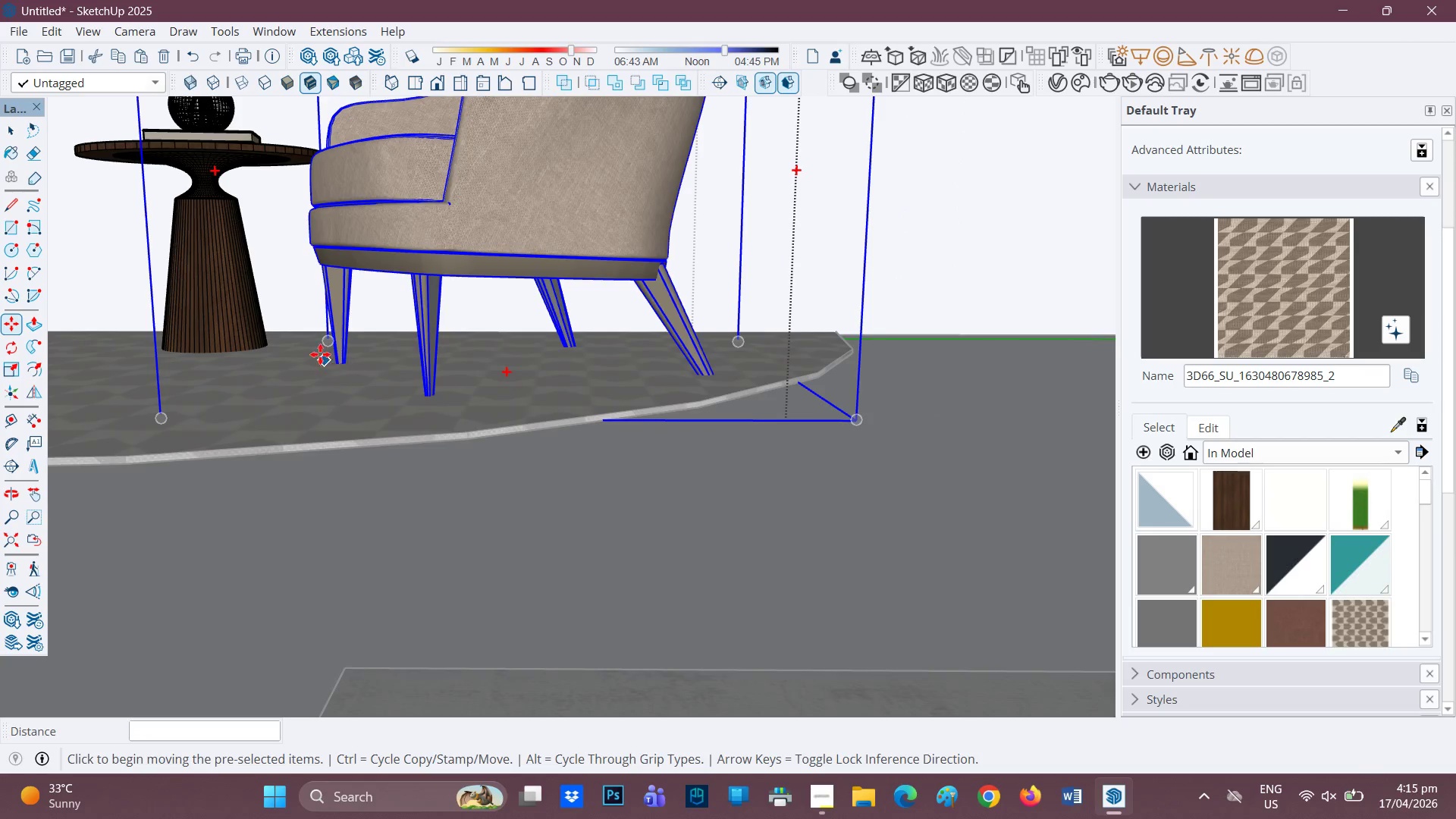 
key(H)
 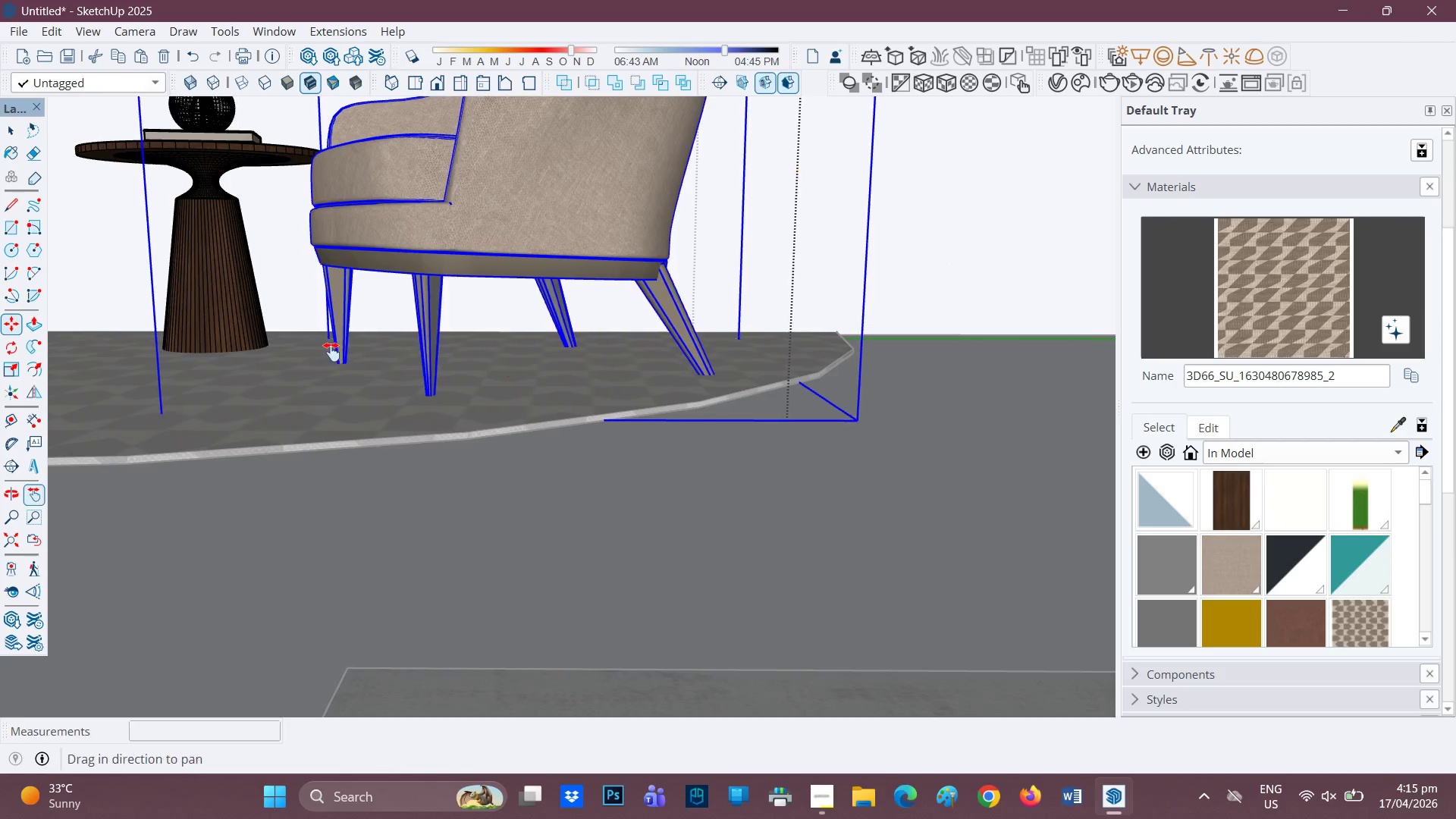 
left_click_drag(start_coordinate=[319, 352], to_coordinate=[777, 440])
 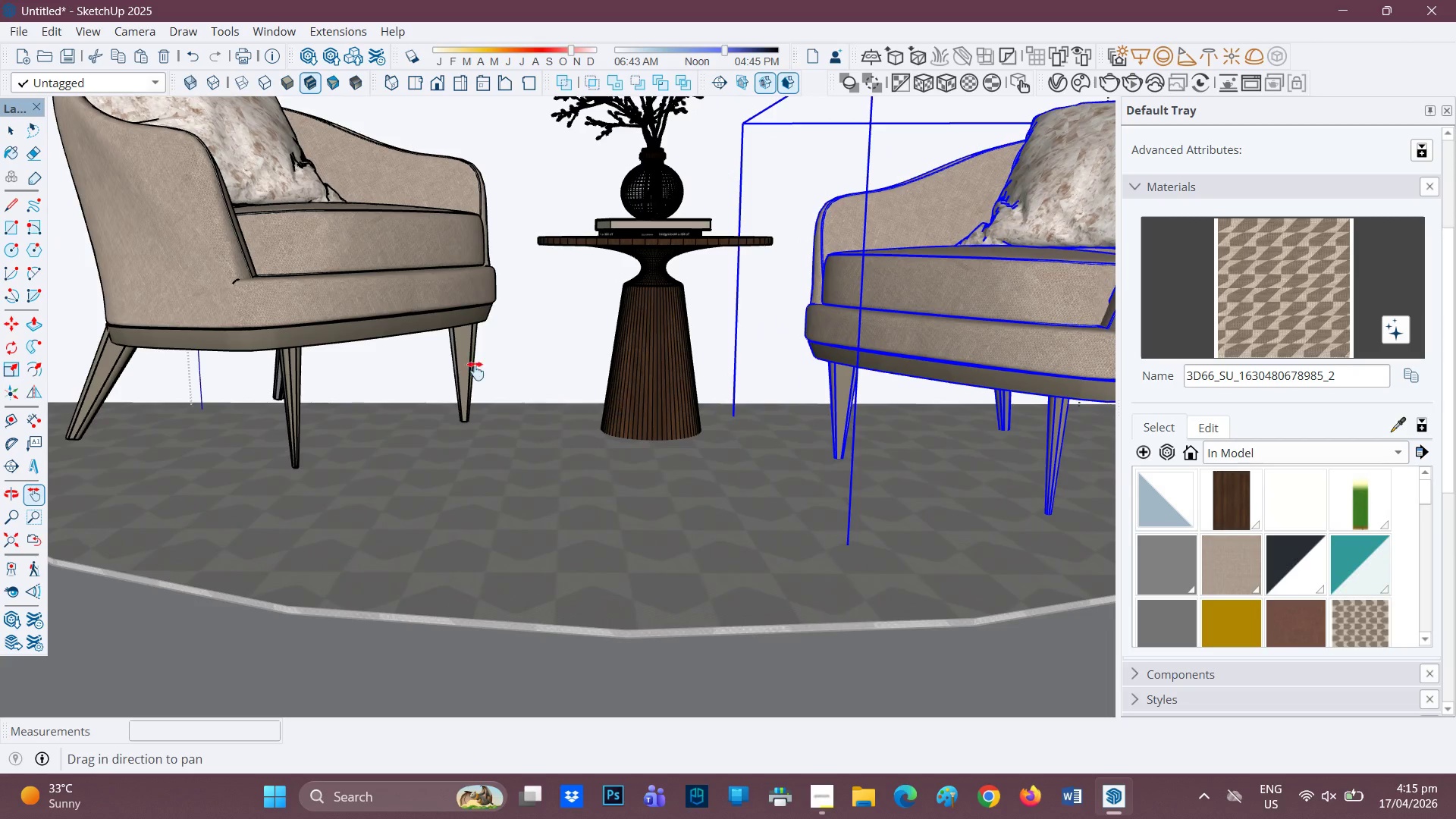 
key(Space)
 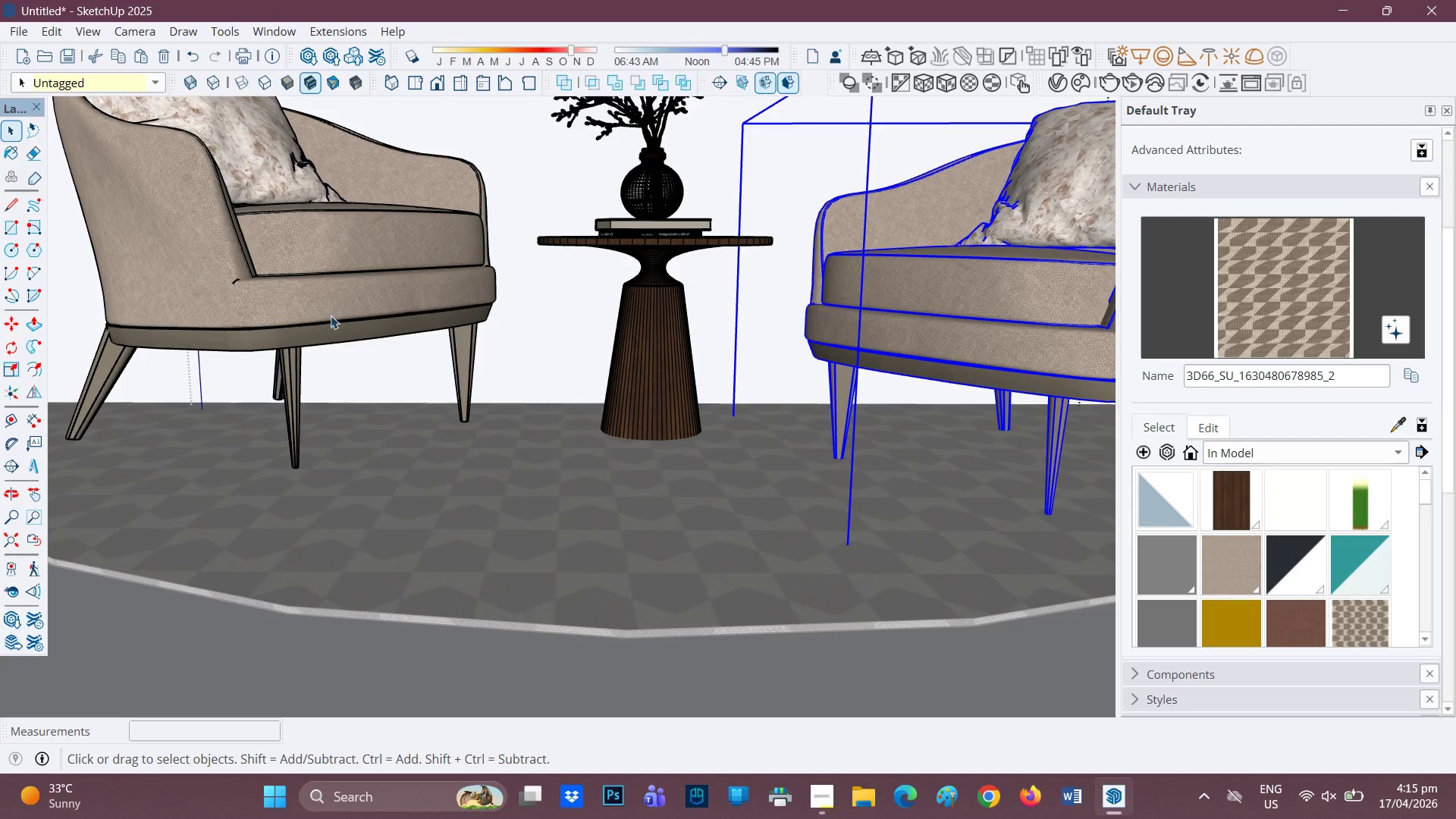 
left_click([326, 313])
 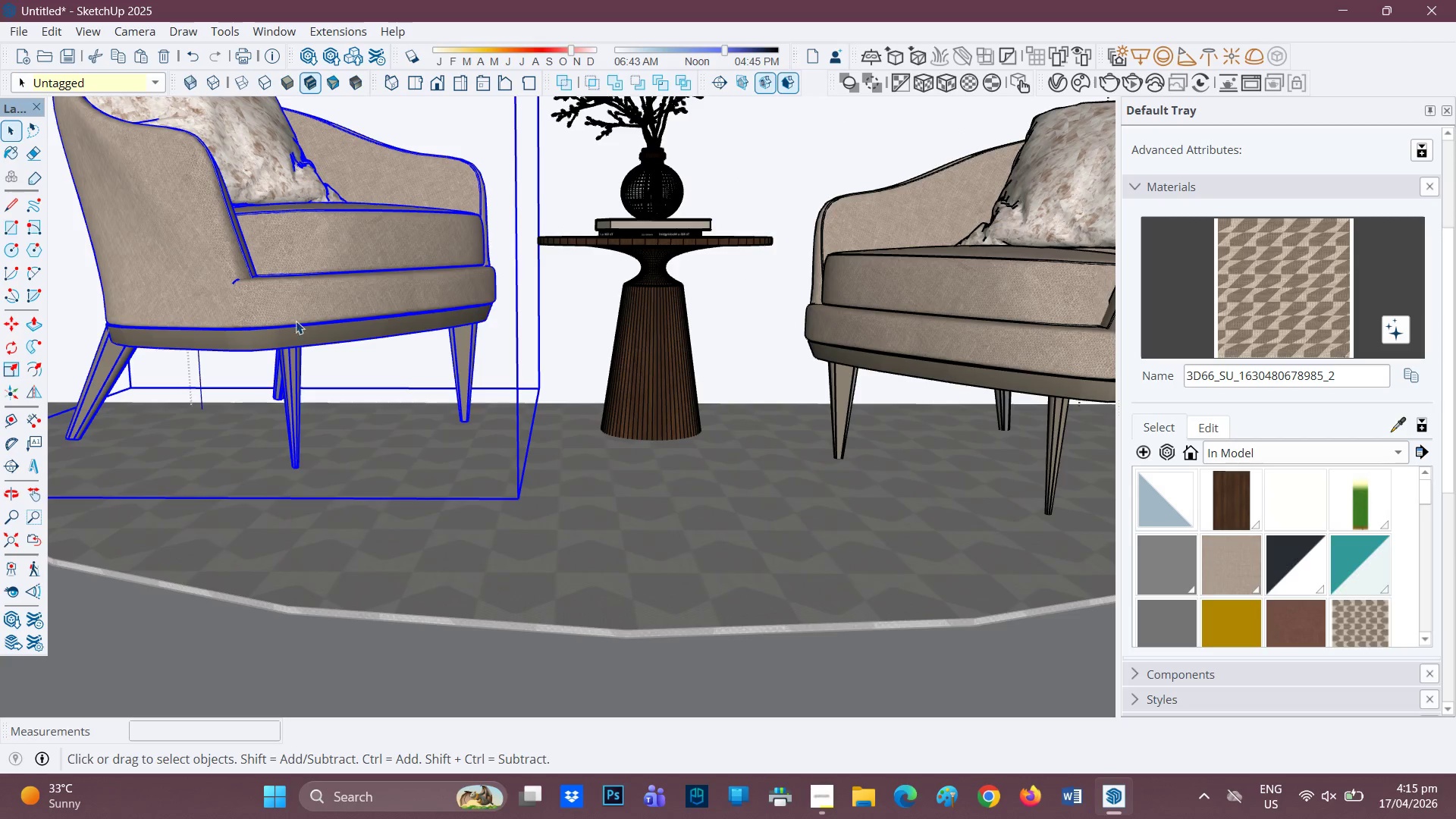 
scroll: coordinate [313, 461], scroll_direction: up, amount: 3.0
 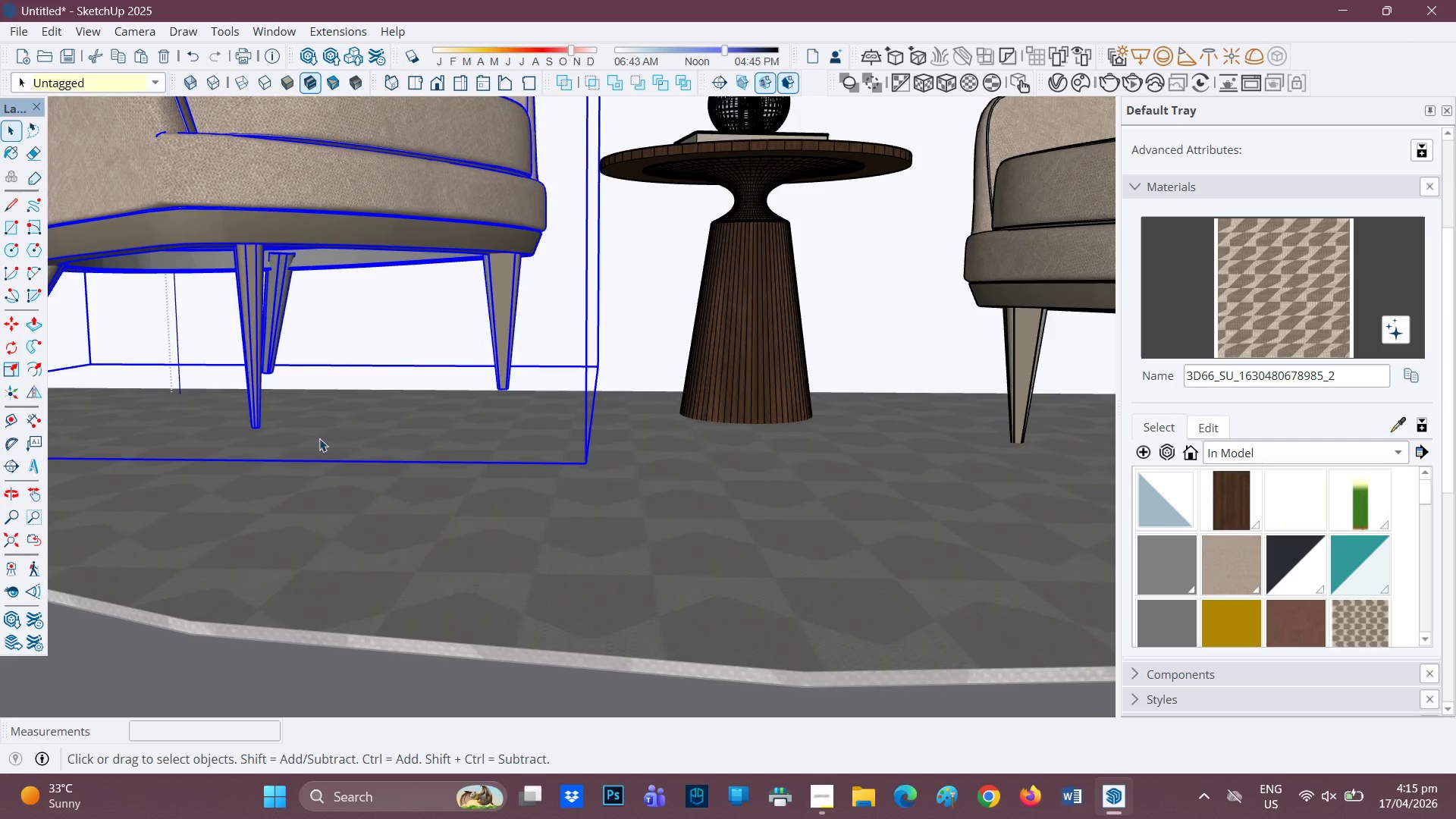 
key(M)
 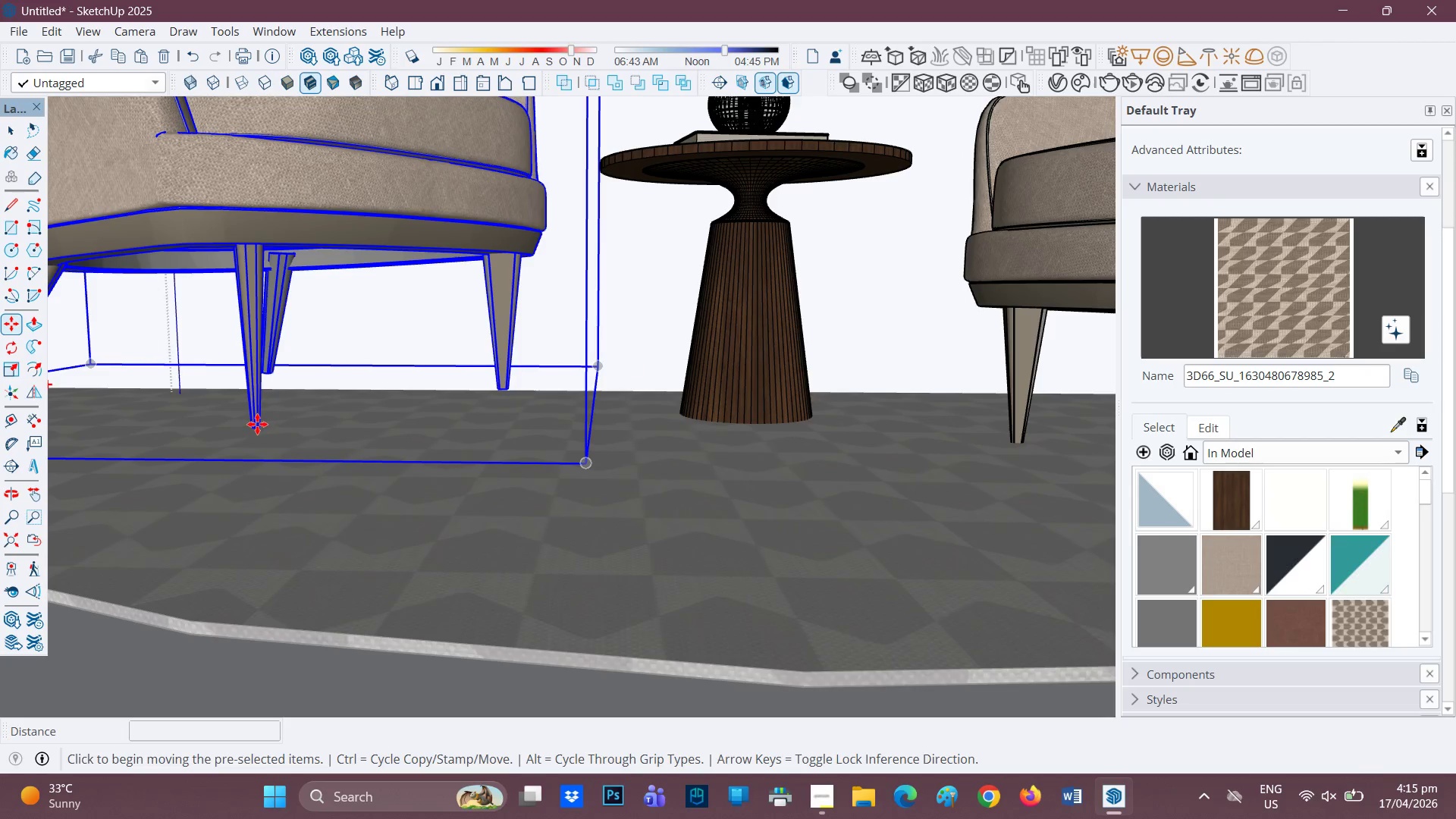 
left_click([257, 424])
 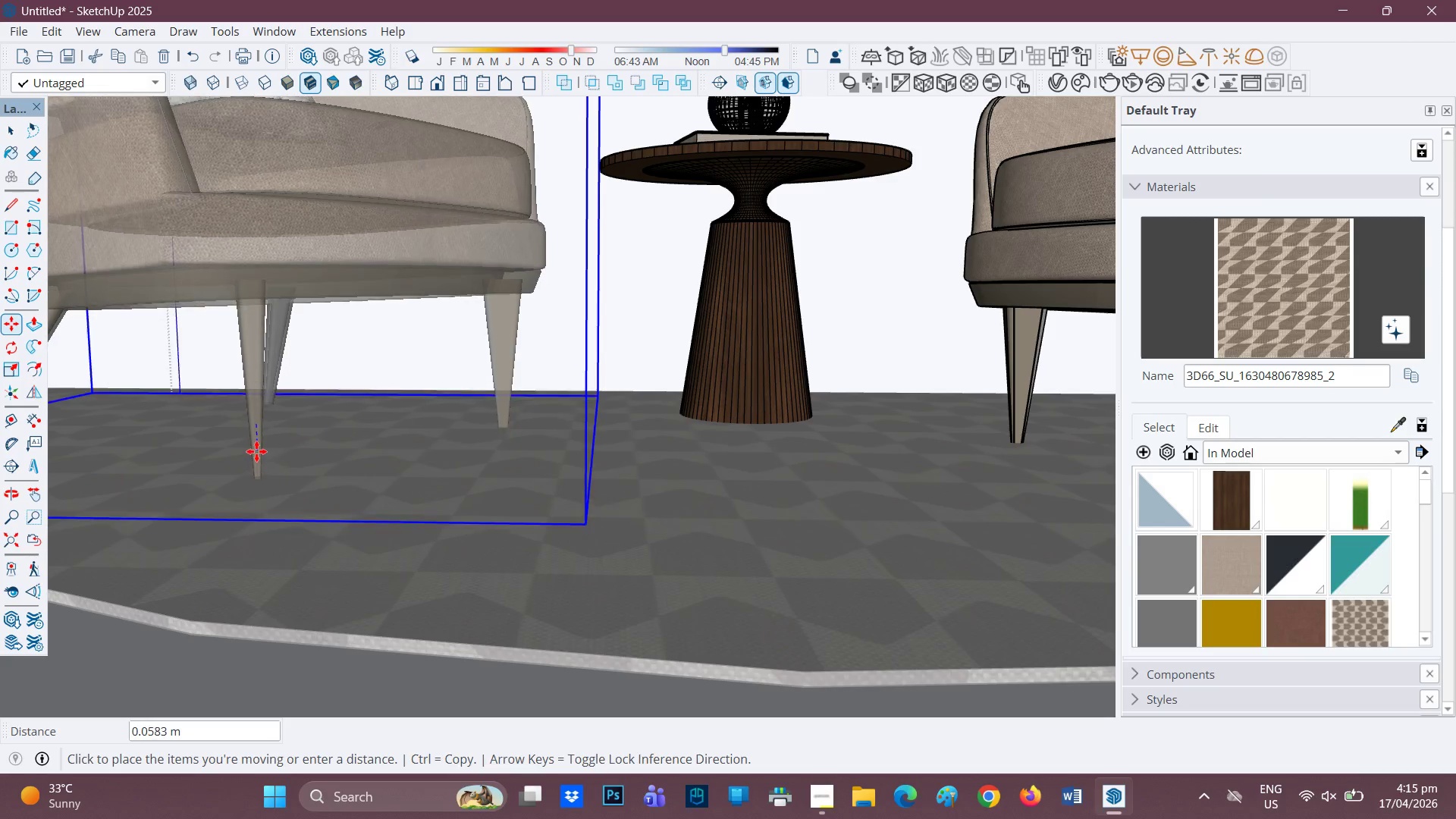 
wait(5.7)
 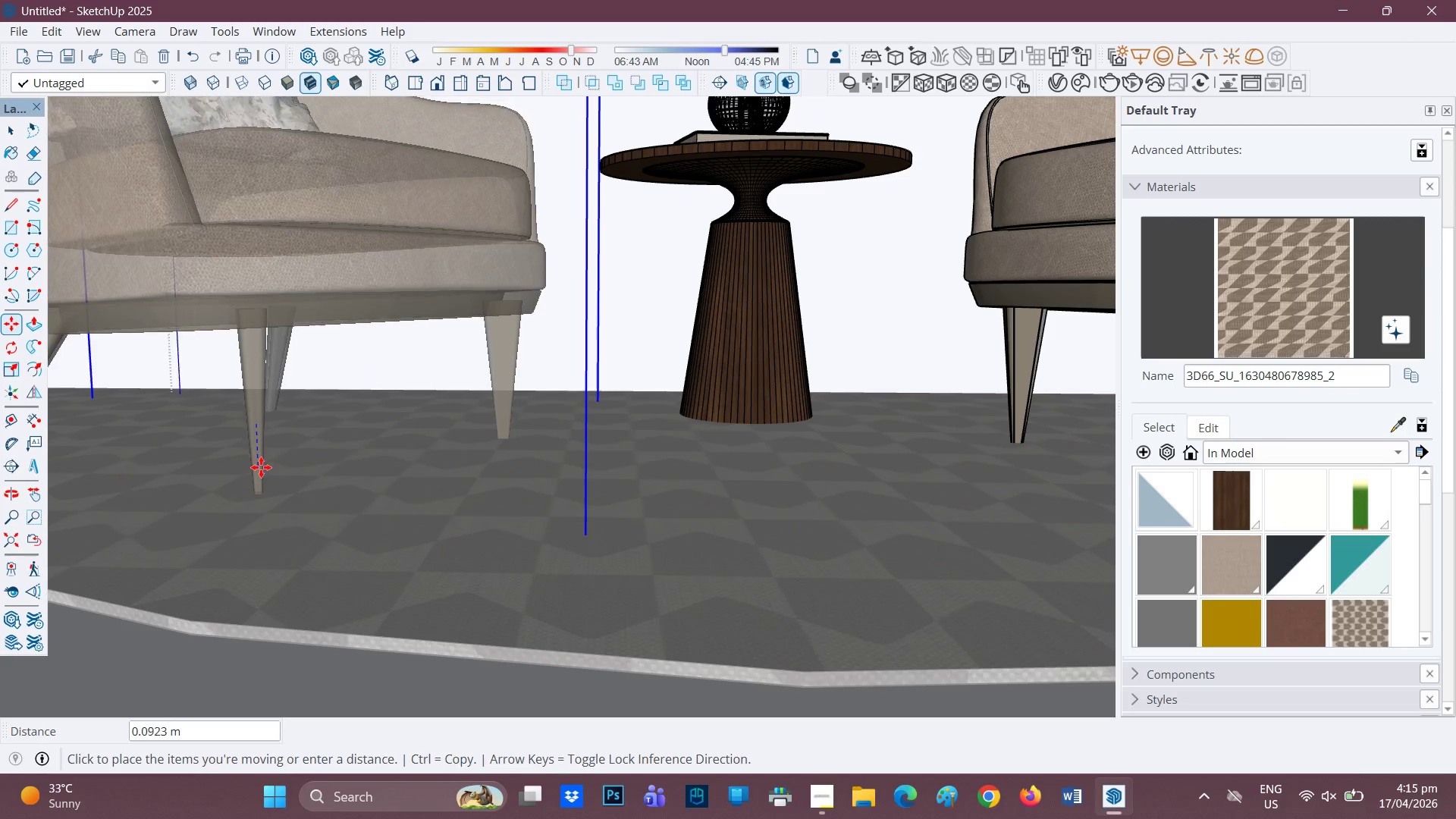 
left_click([256, 463])
 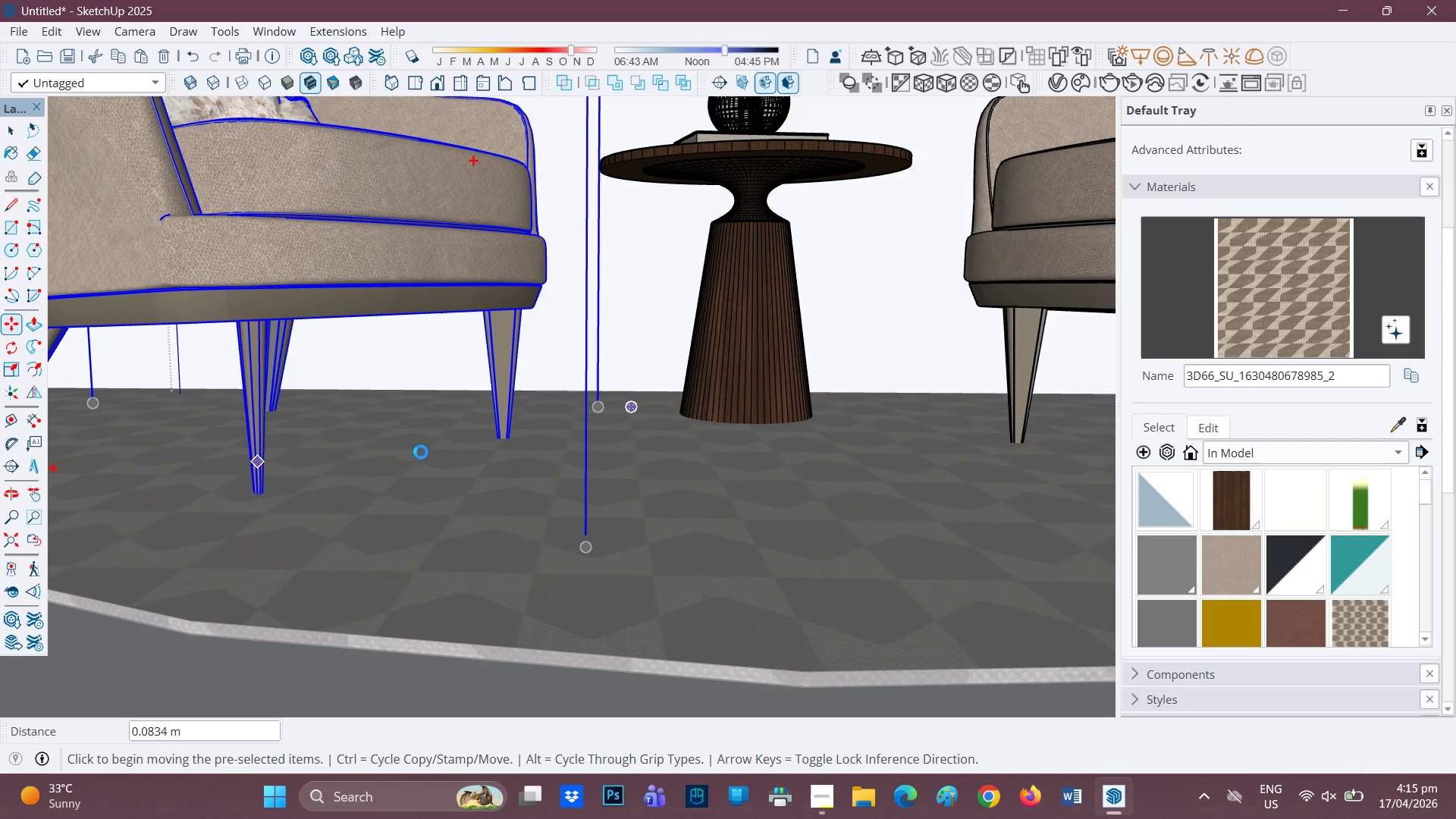 
scroll: coordinate [505, 460], scroll_direction: down, amount: 5.0
 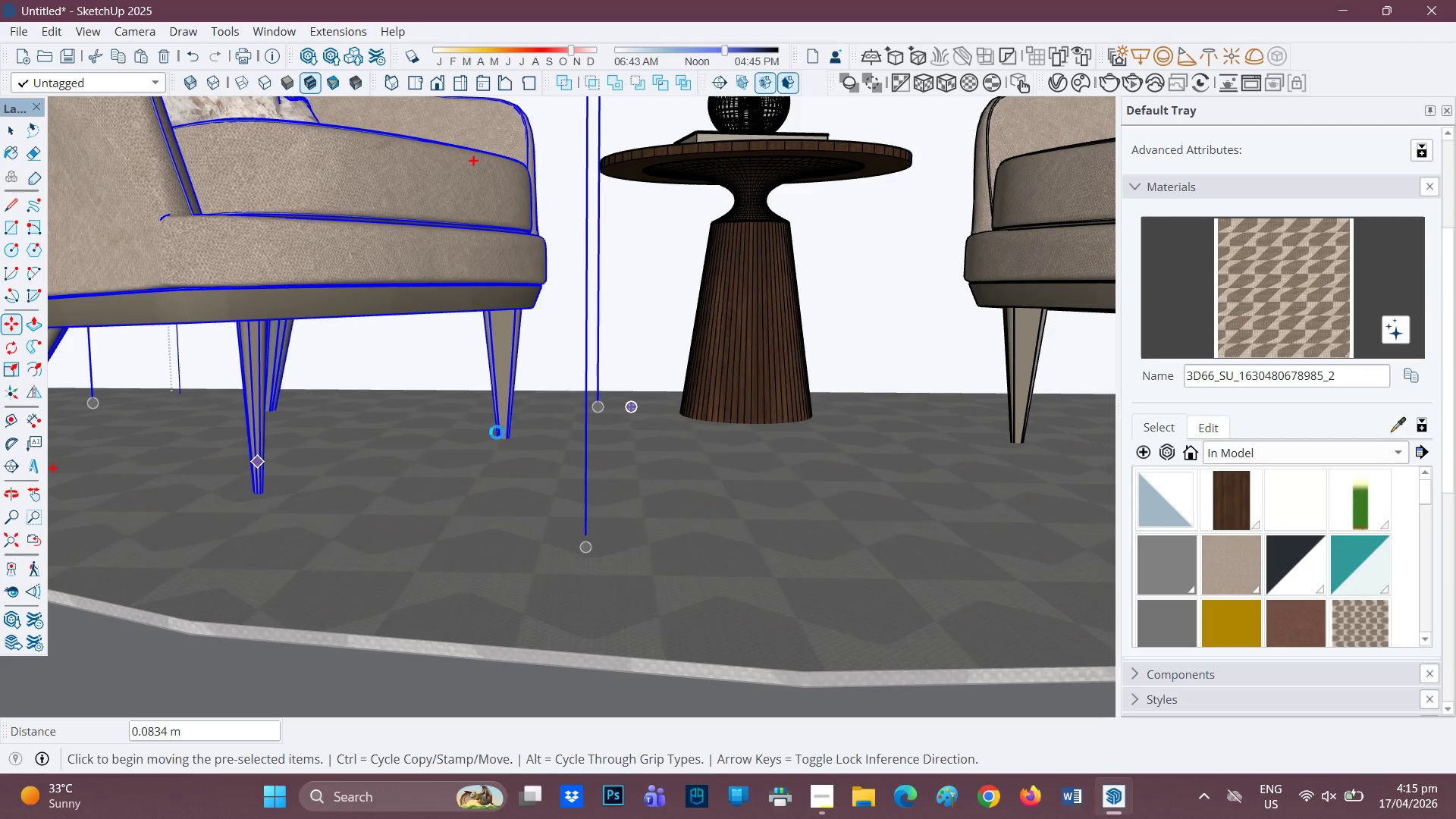 
scroll: coordinate [494, 432], scroll_direction: up, amount: 1.0
 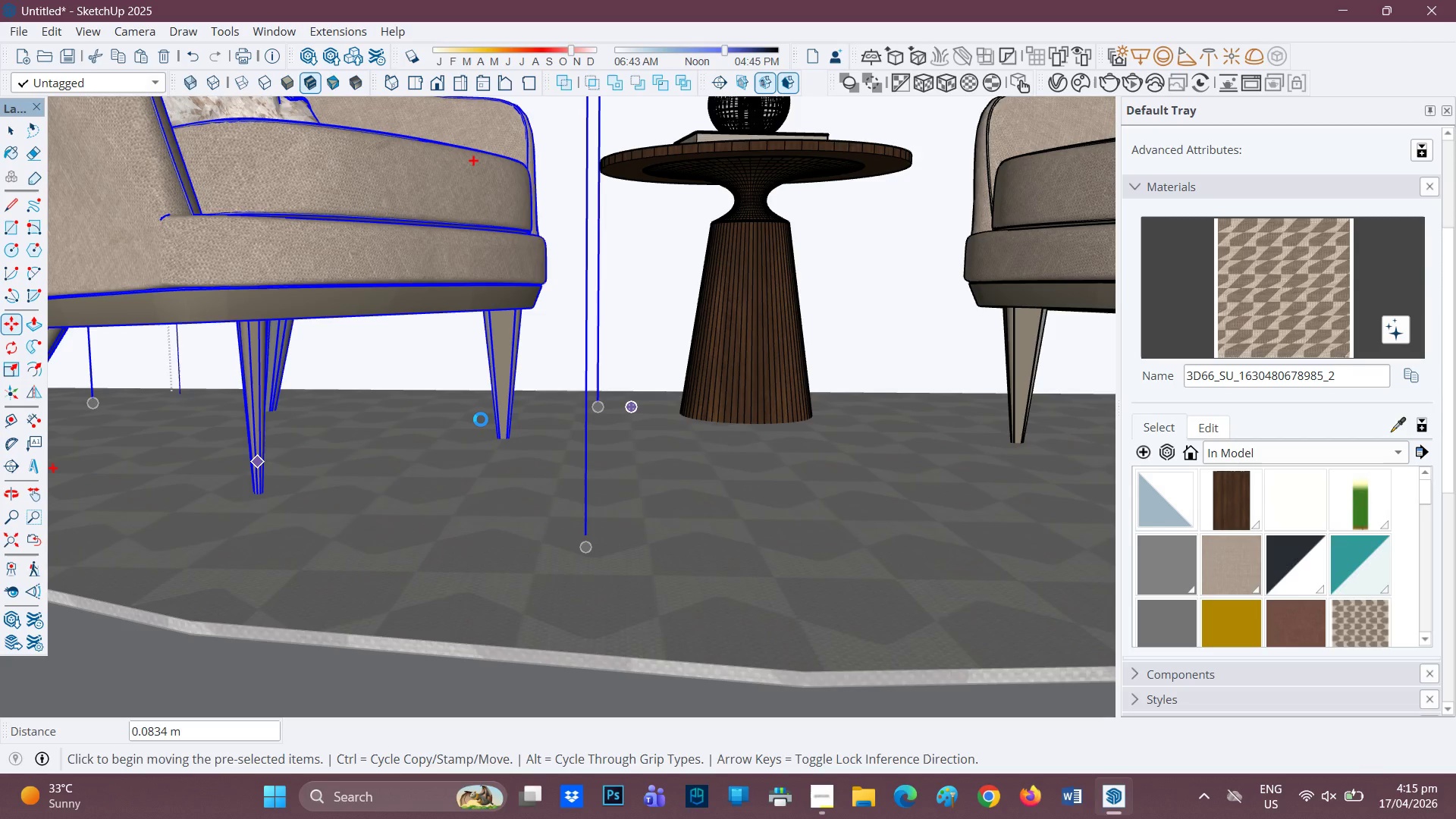 
scroll: coordinate [578, 466], scroll_direction: down, amount: 21.0
 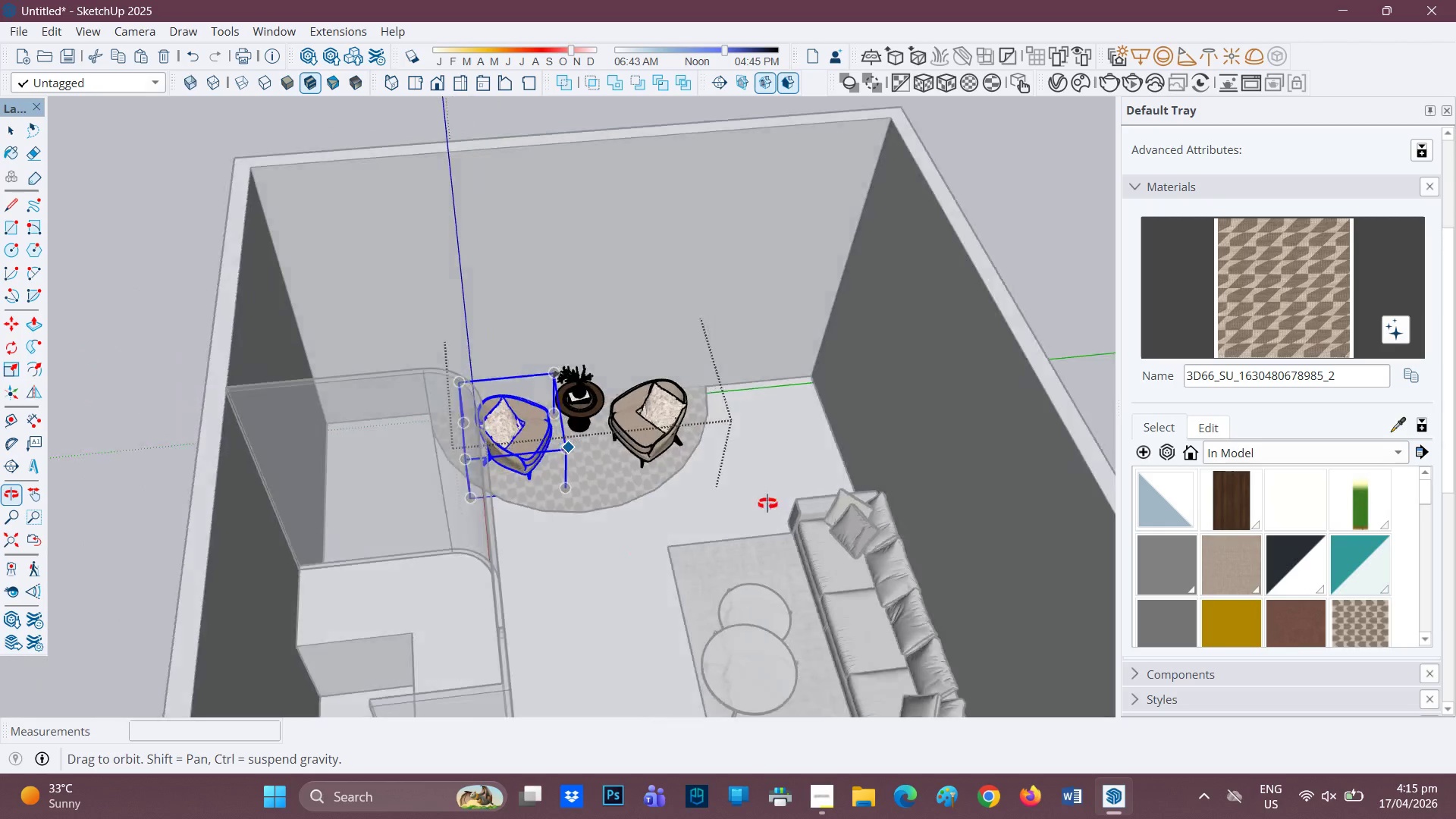 
key(Space)
 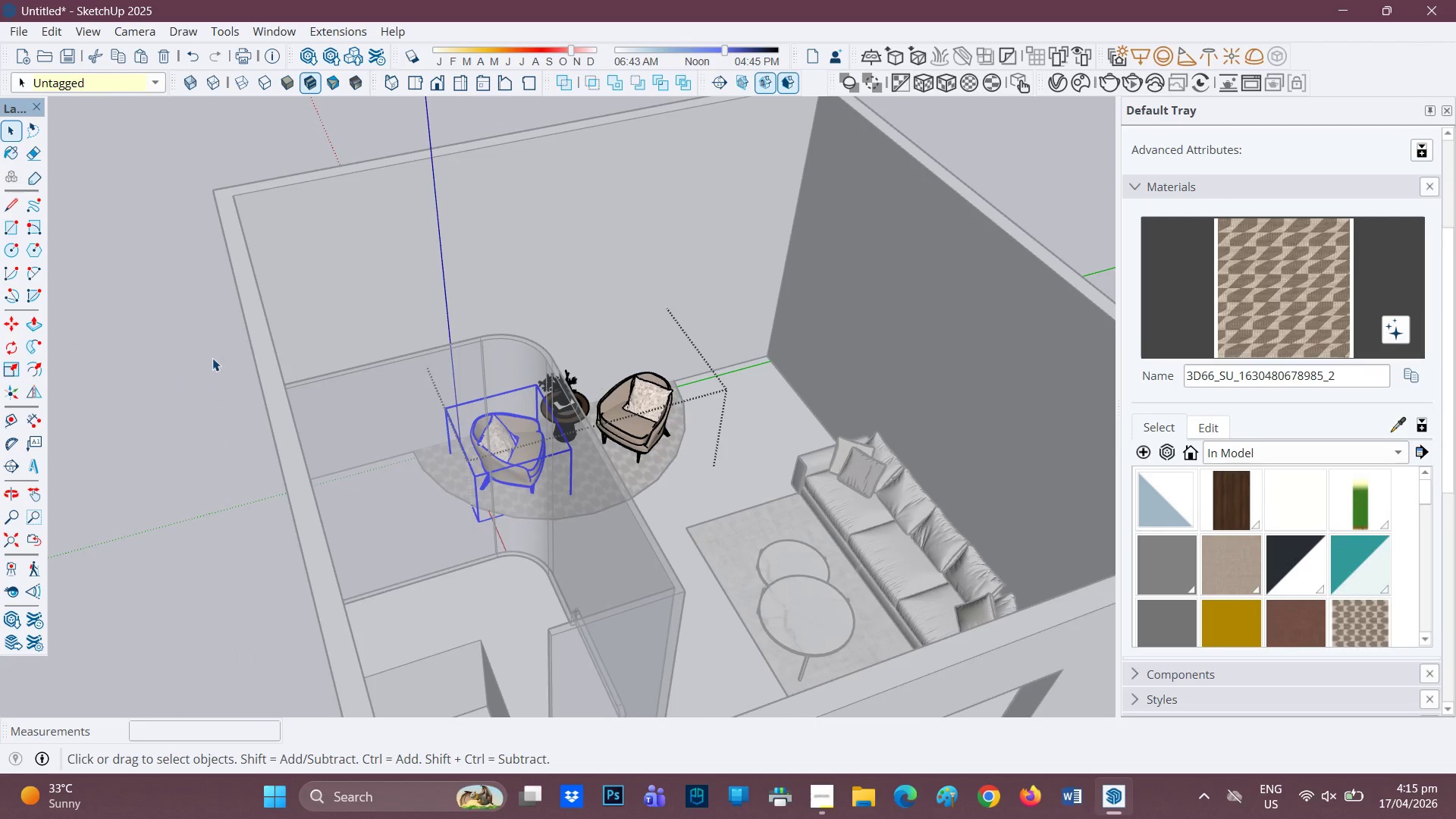 
left_click([209, 359])
 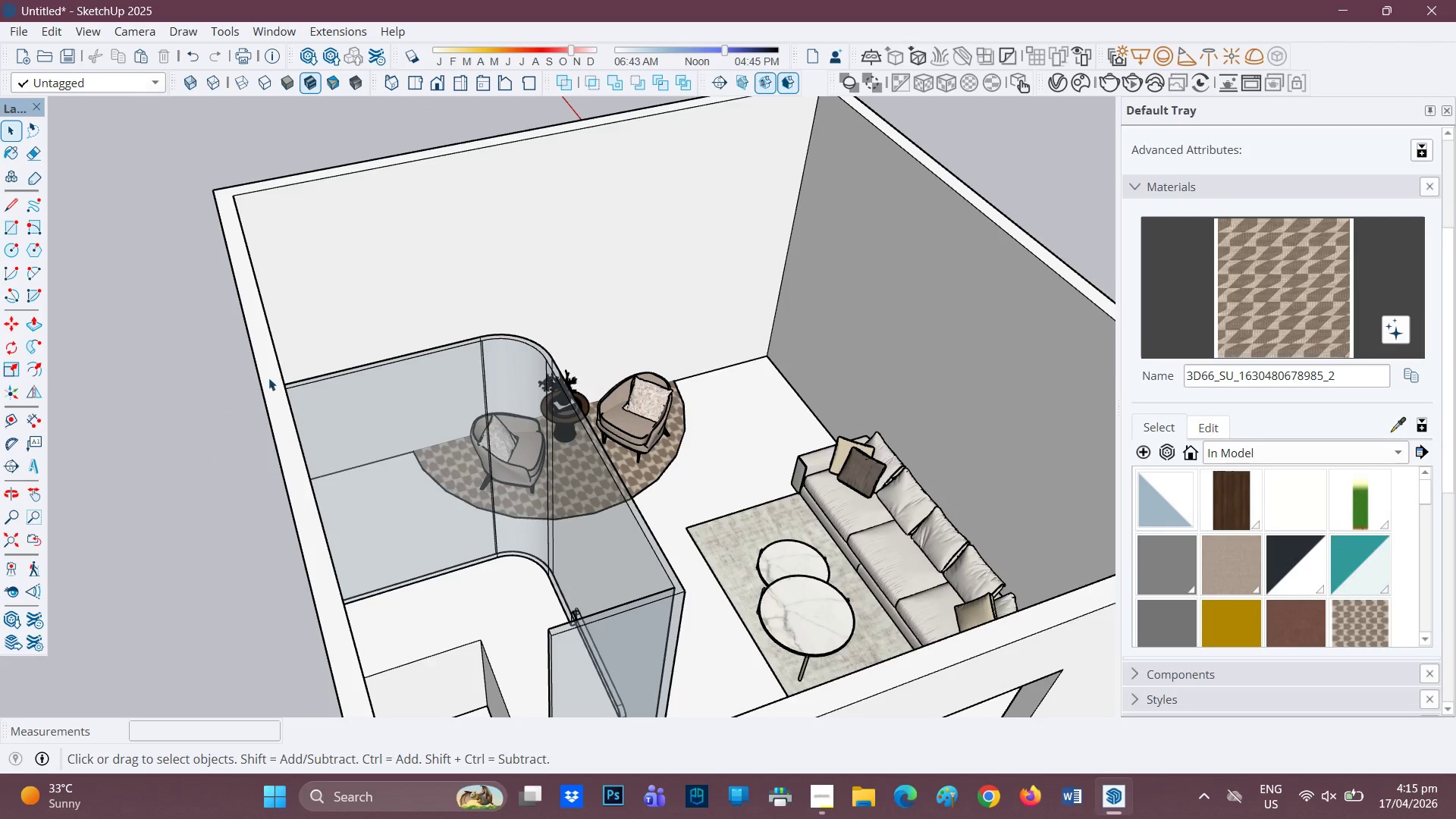 
scroll: coordinate [525, 394], scroll_direction: down, amount: 1.0
 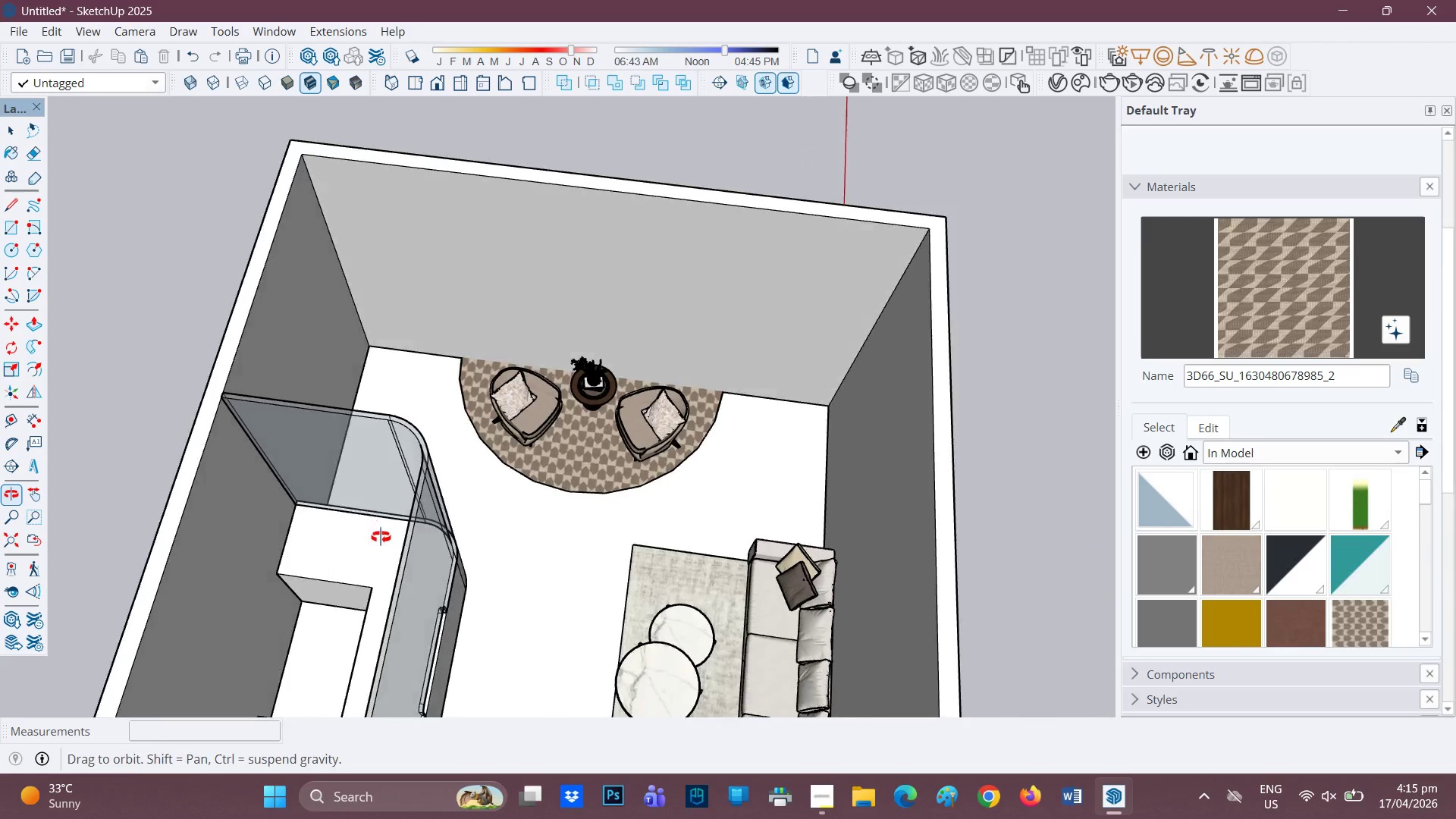 
scroll: coordinate [554, 498], scroll_direction: up, amount: 9.0
 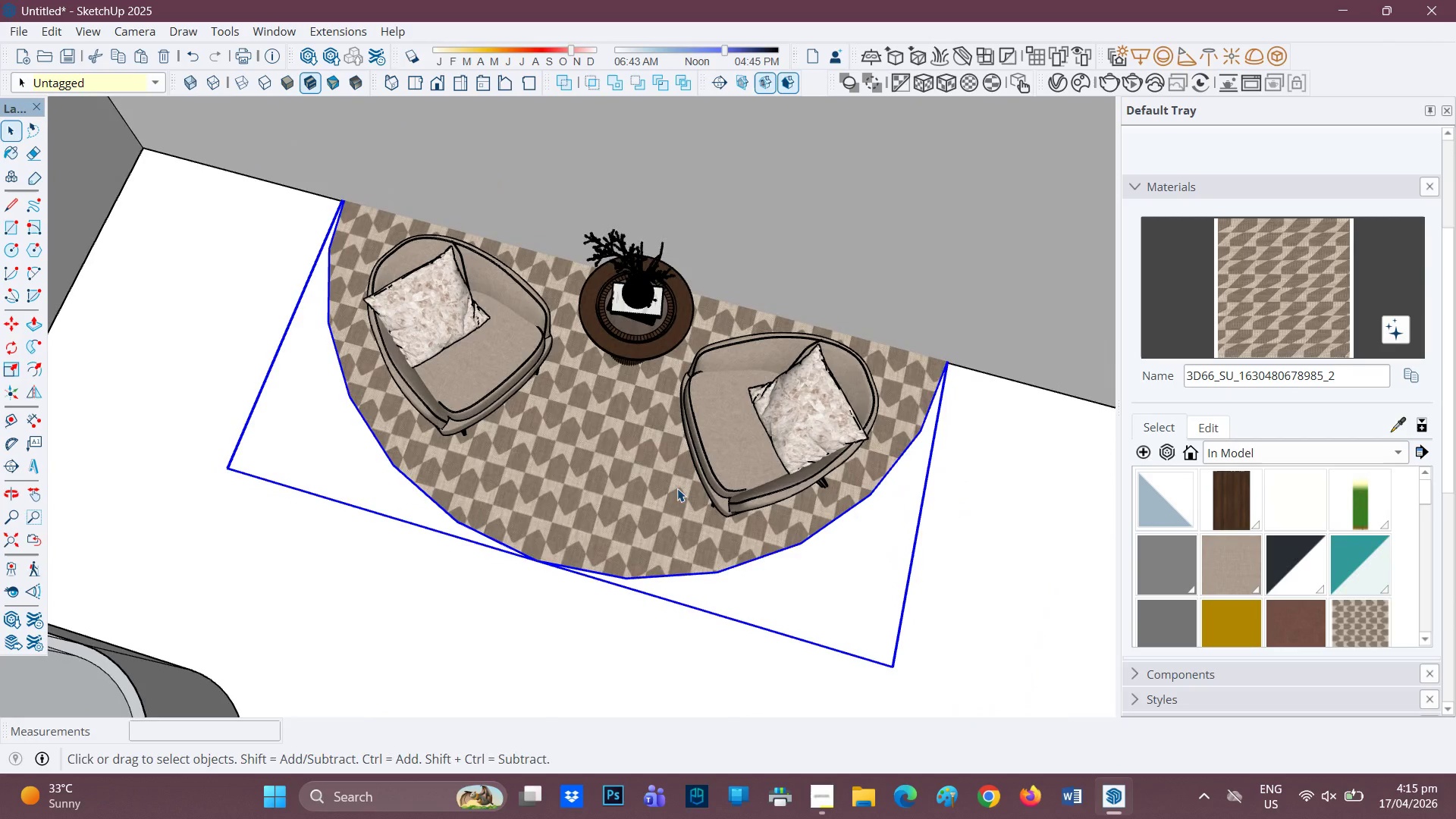 
key(M)
 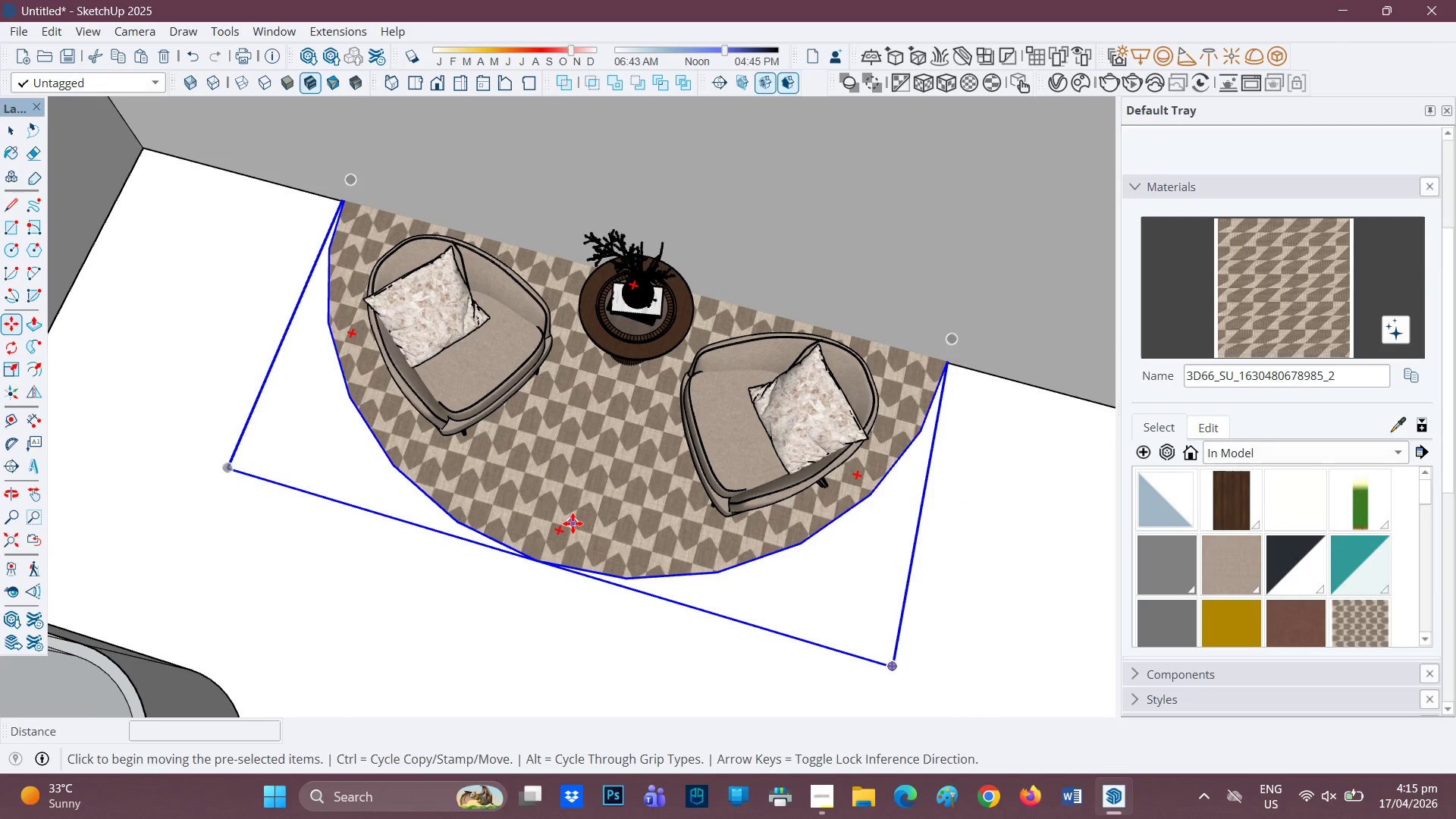 
left_click([573, 523])
 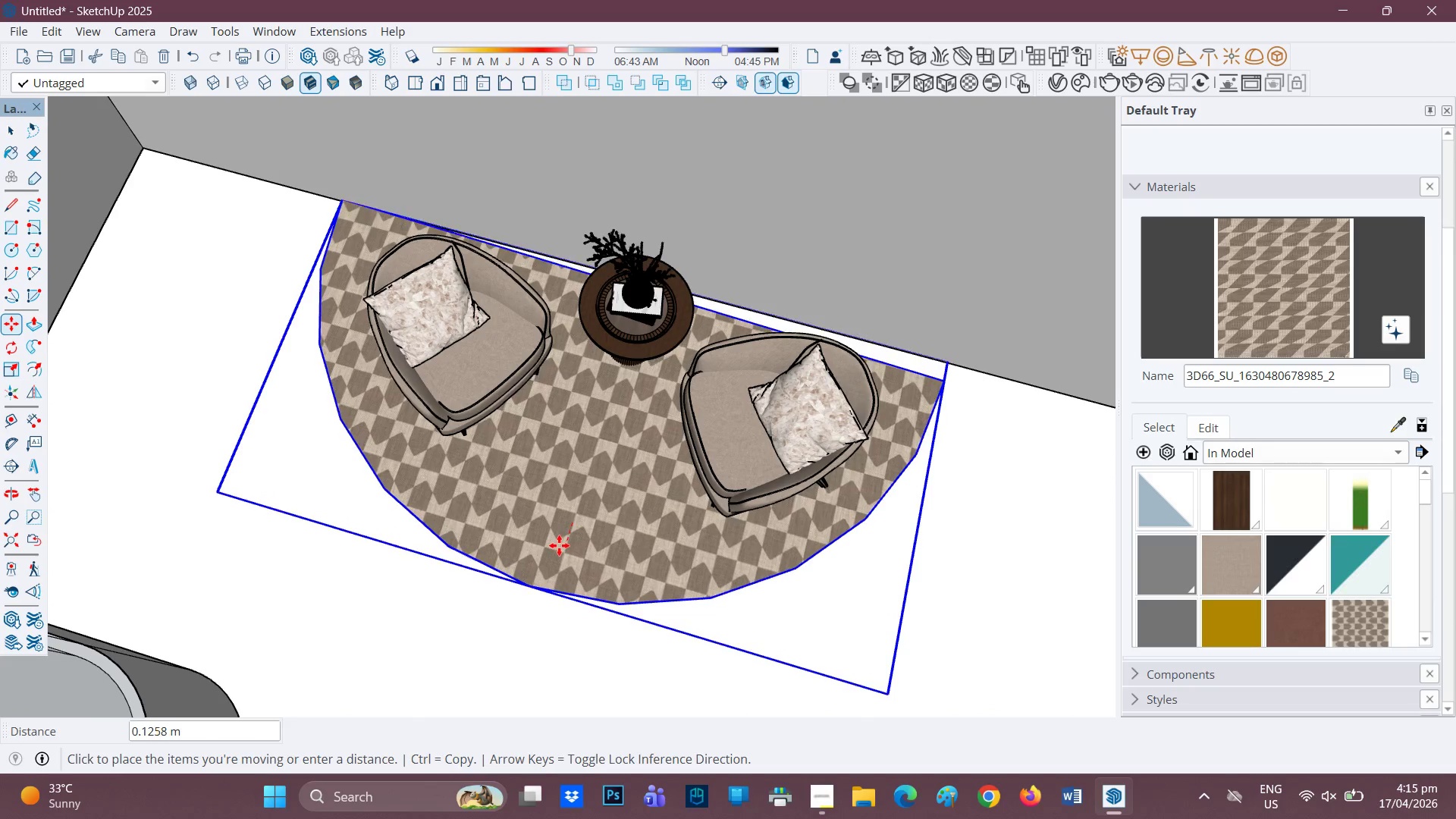 
wait(5.01)
 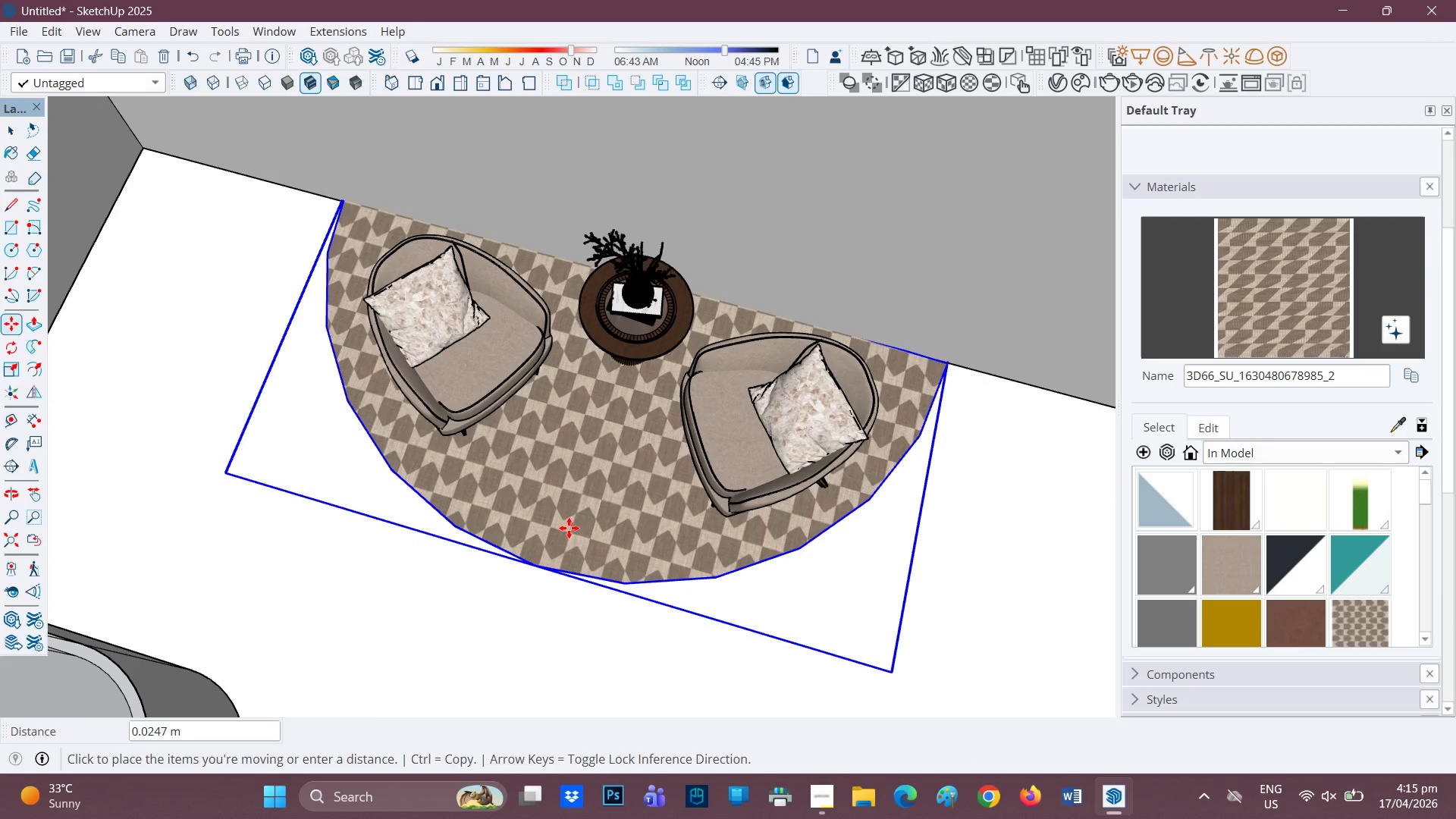 
left_click([559, 545])
 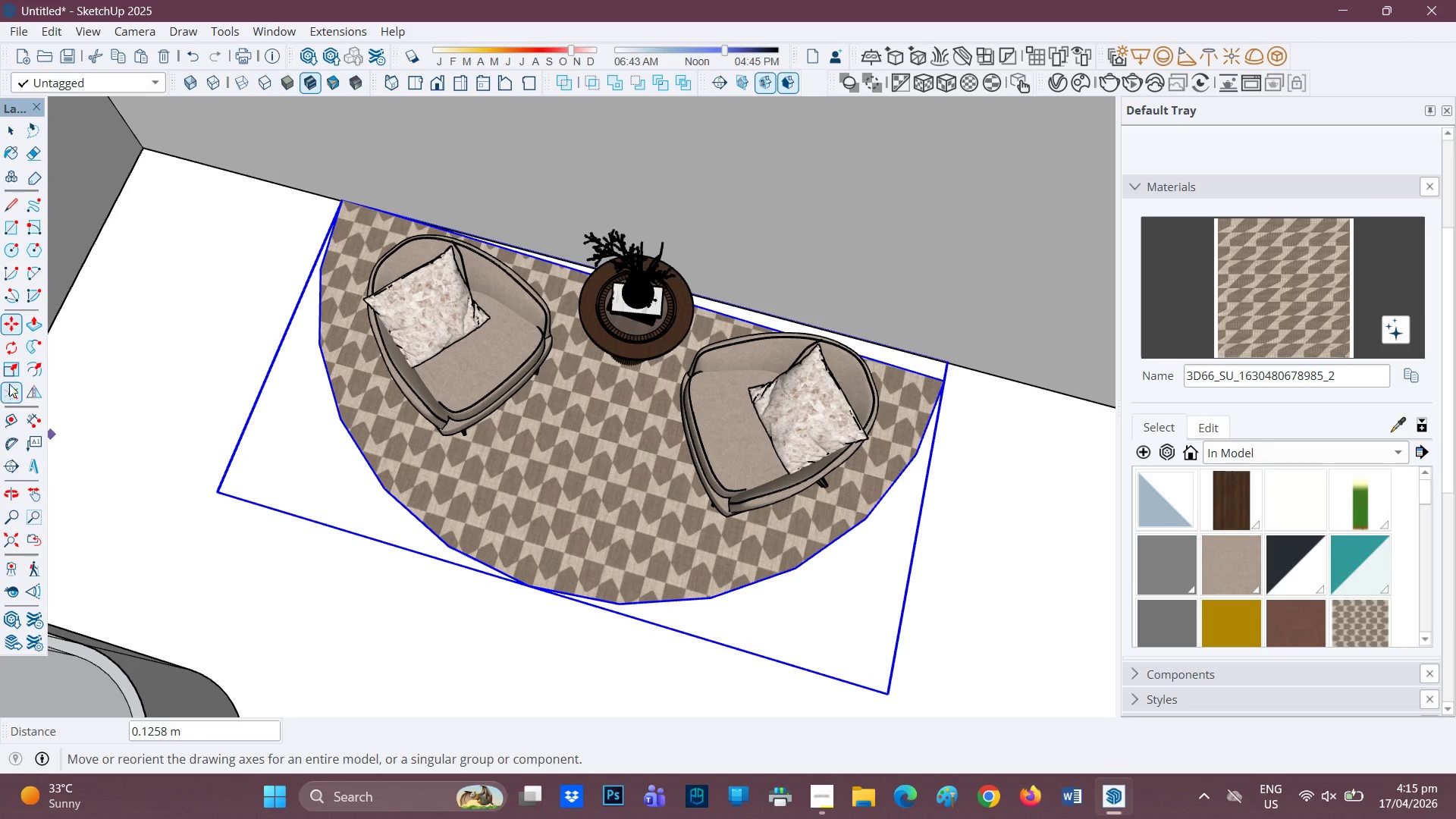 
left_click([27, 343])
 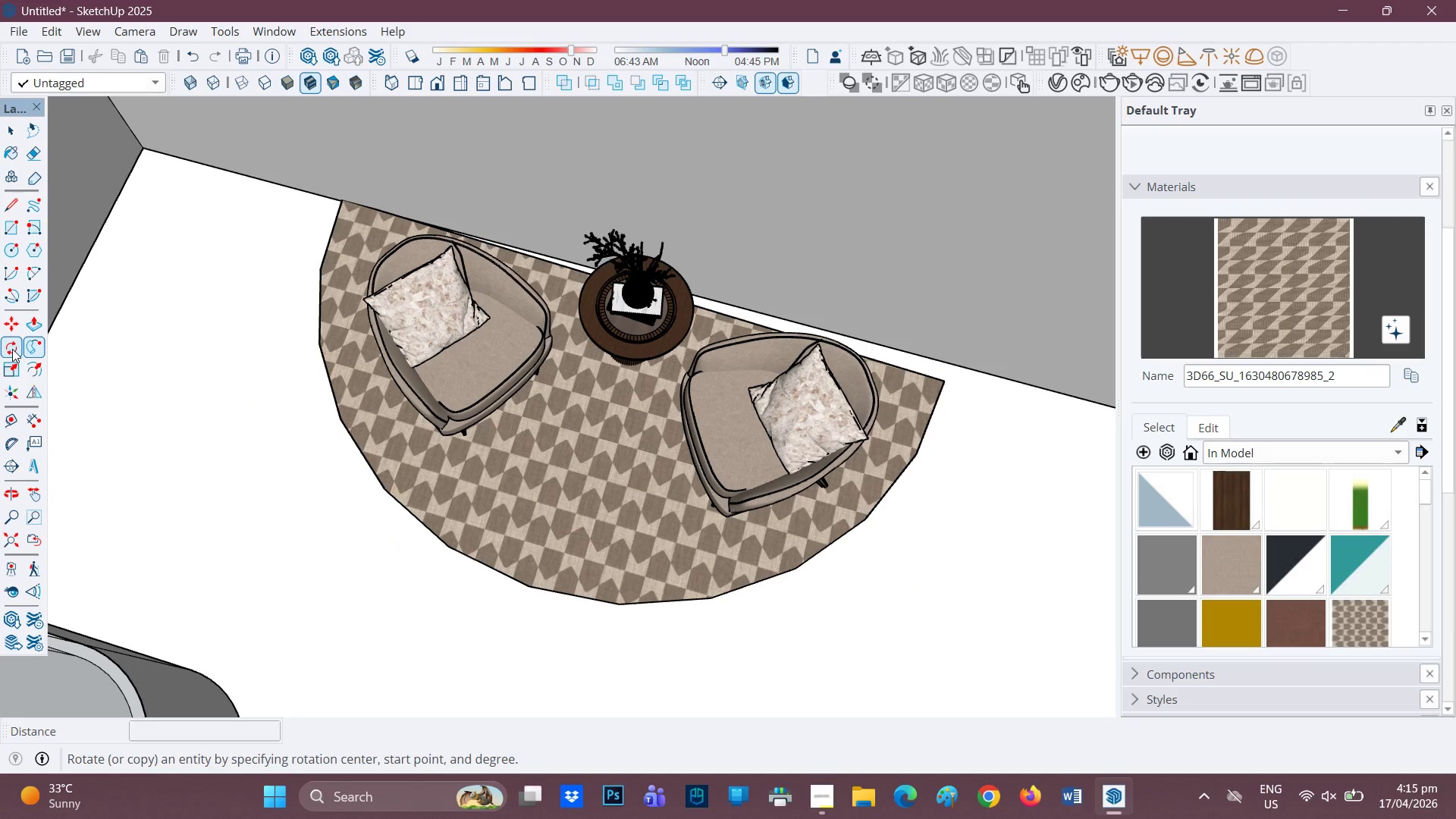 
left_click([11, 350])
 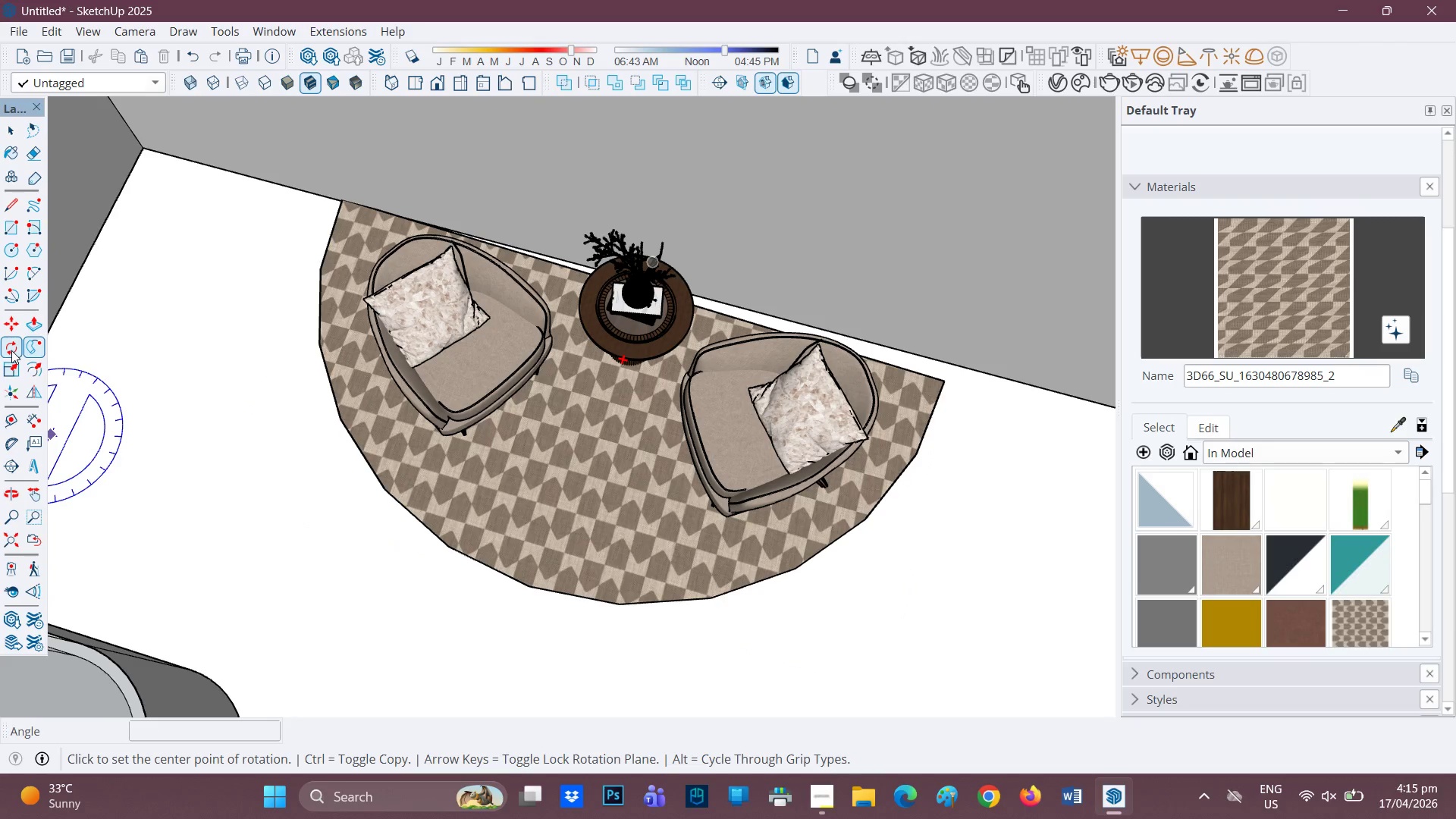 
mouse_move([26, 356])
 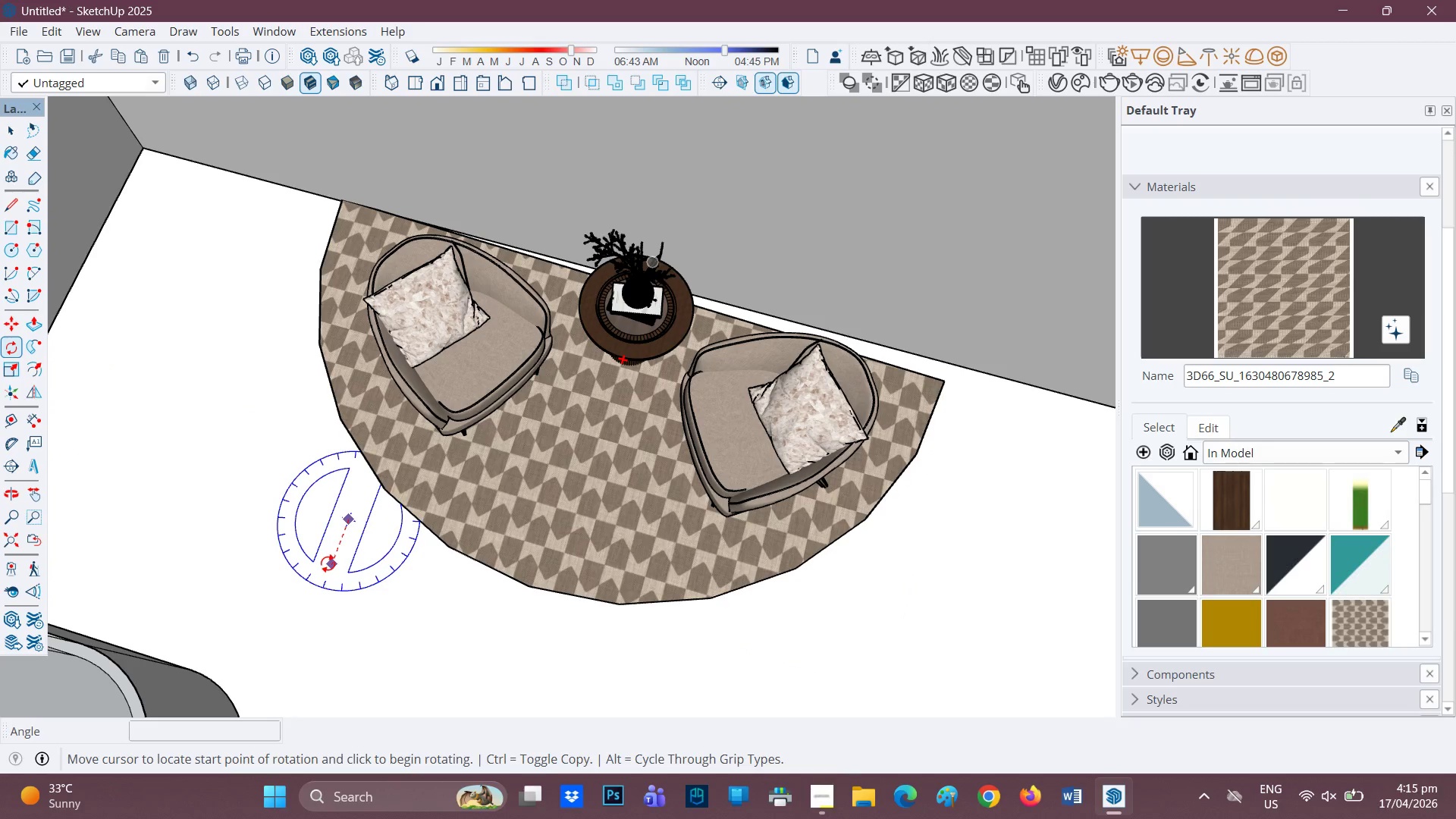 
left_click([328, 564])
 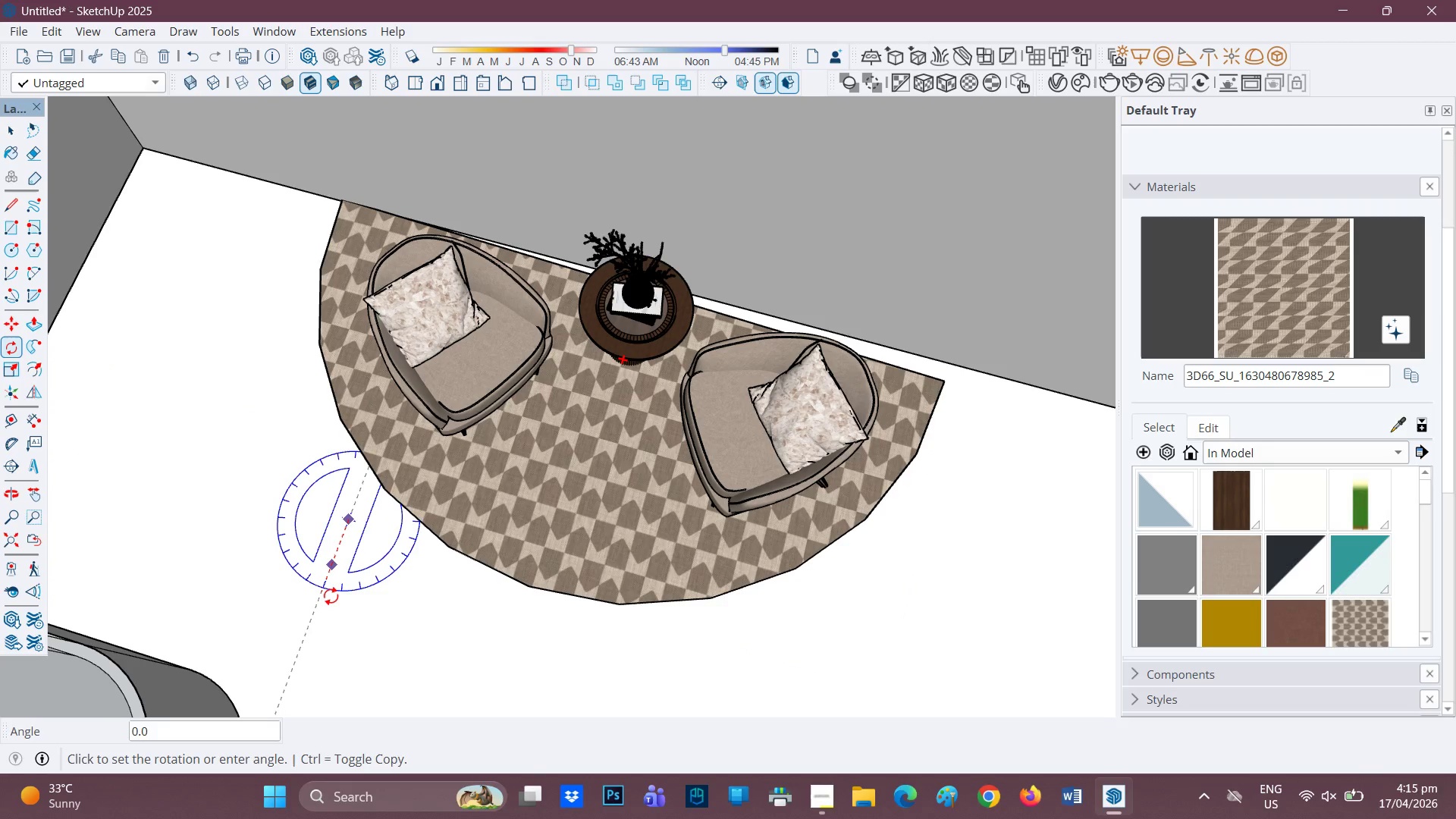 
scroll: coordinate [328, 596], scroll_direction: up, amount: 2.0
 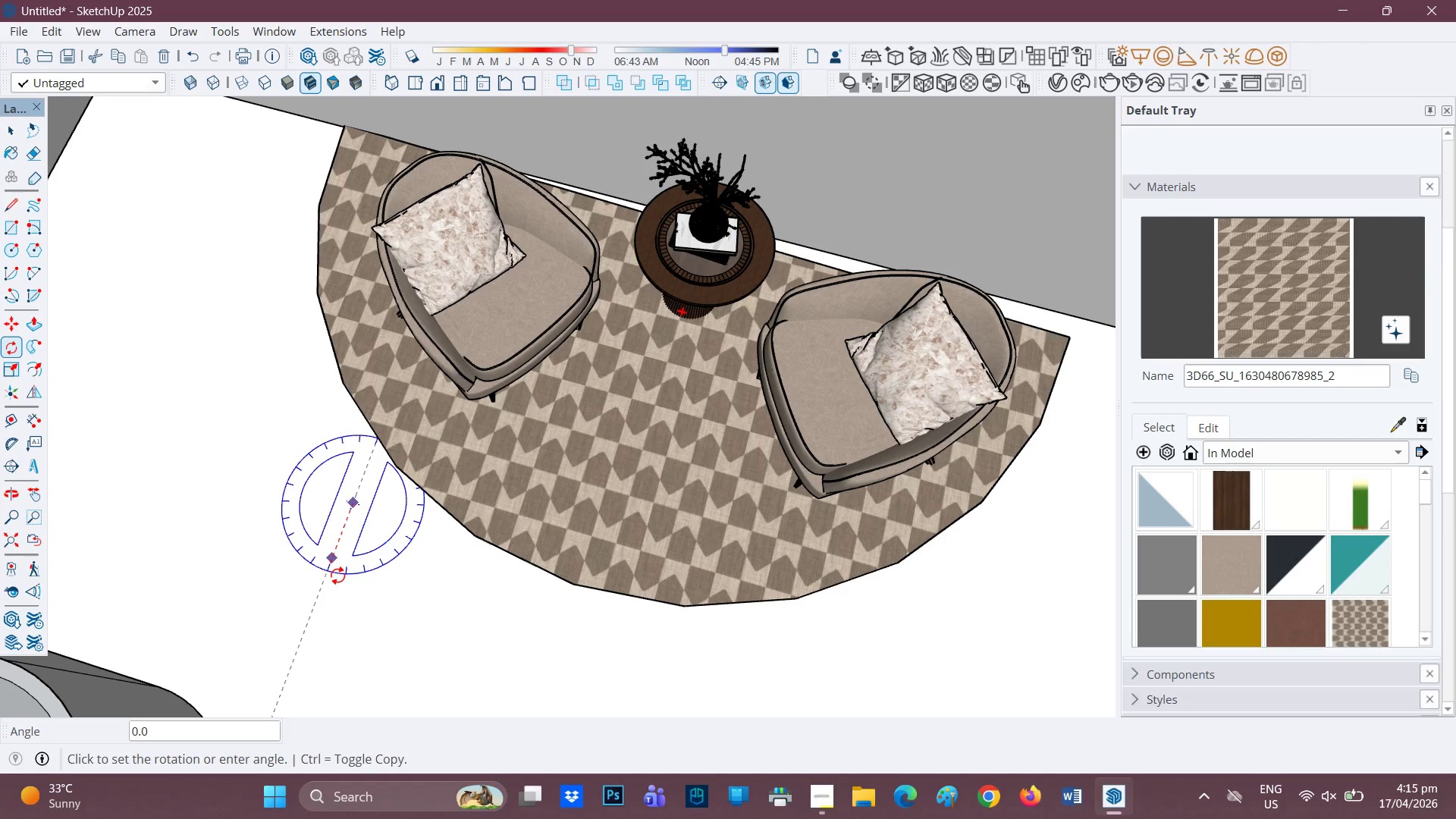 
key(Space)
 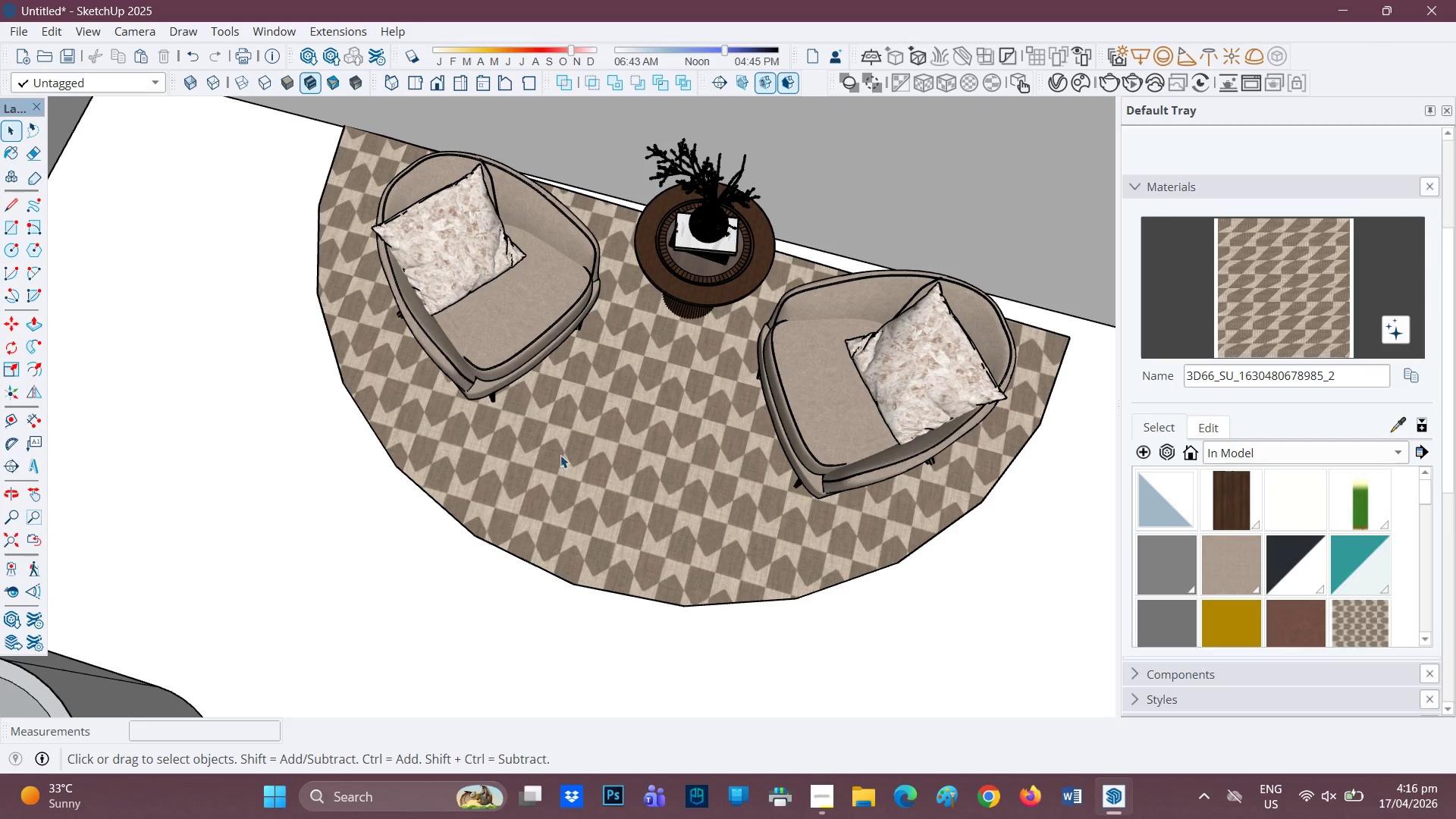 
scroll: coordinate [623, 450], scroll_direction: down, amount: 2.0
 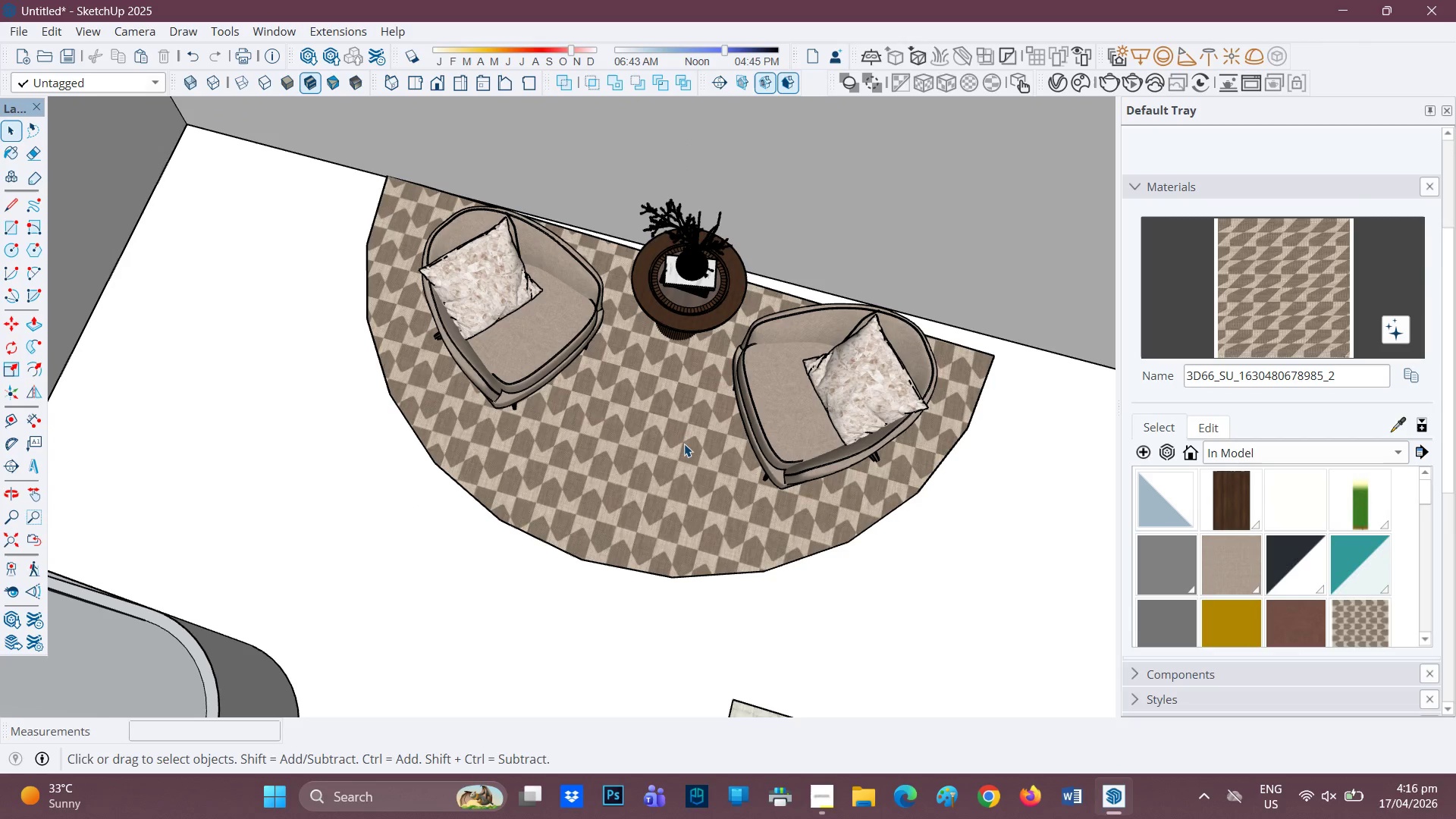 
left_click([684, 444])
 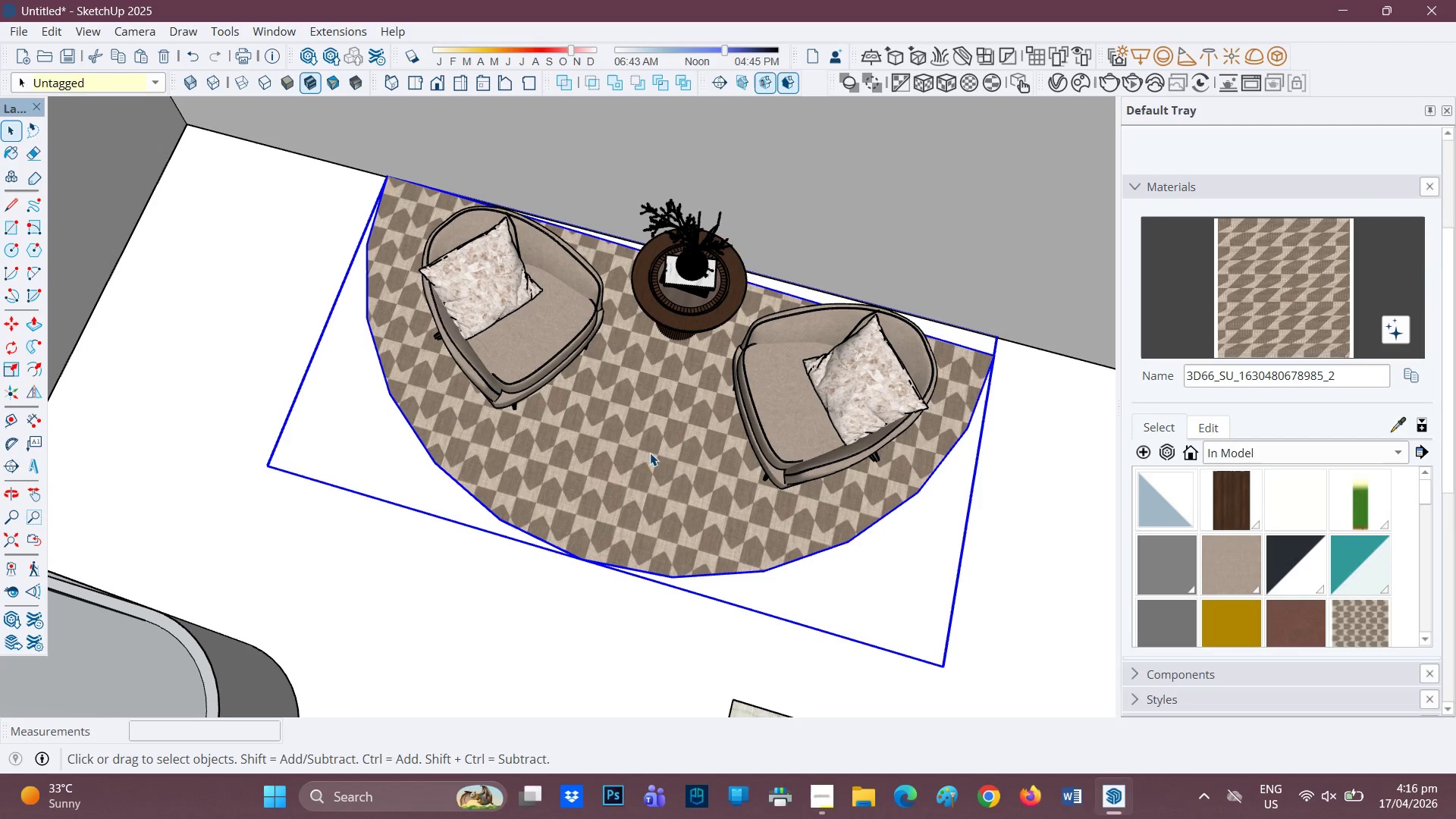 
scroll: coordinate [475, 507], scroll_direction: up, amount: 1.0
 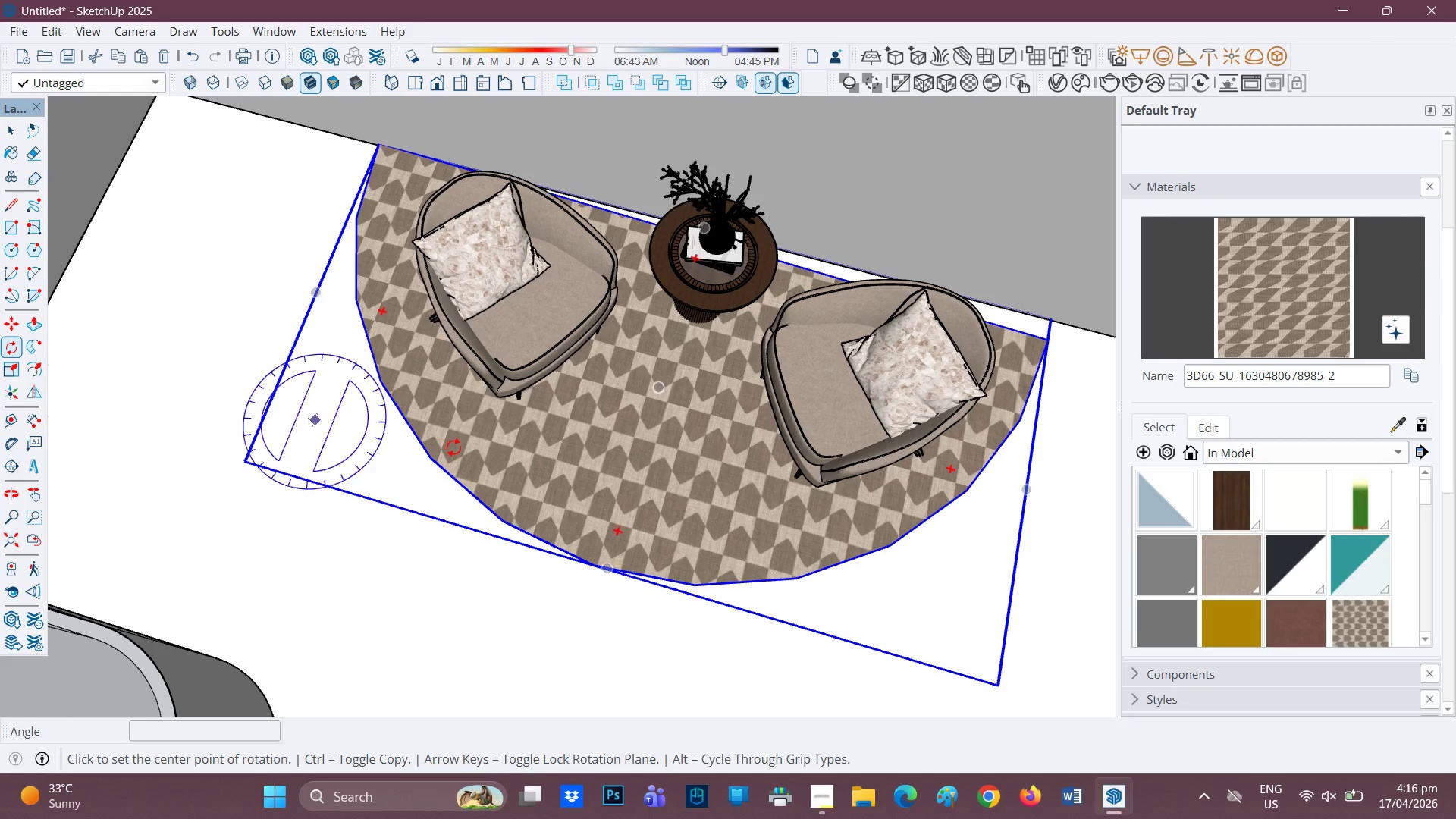 
left_click([607, 469])
 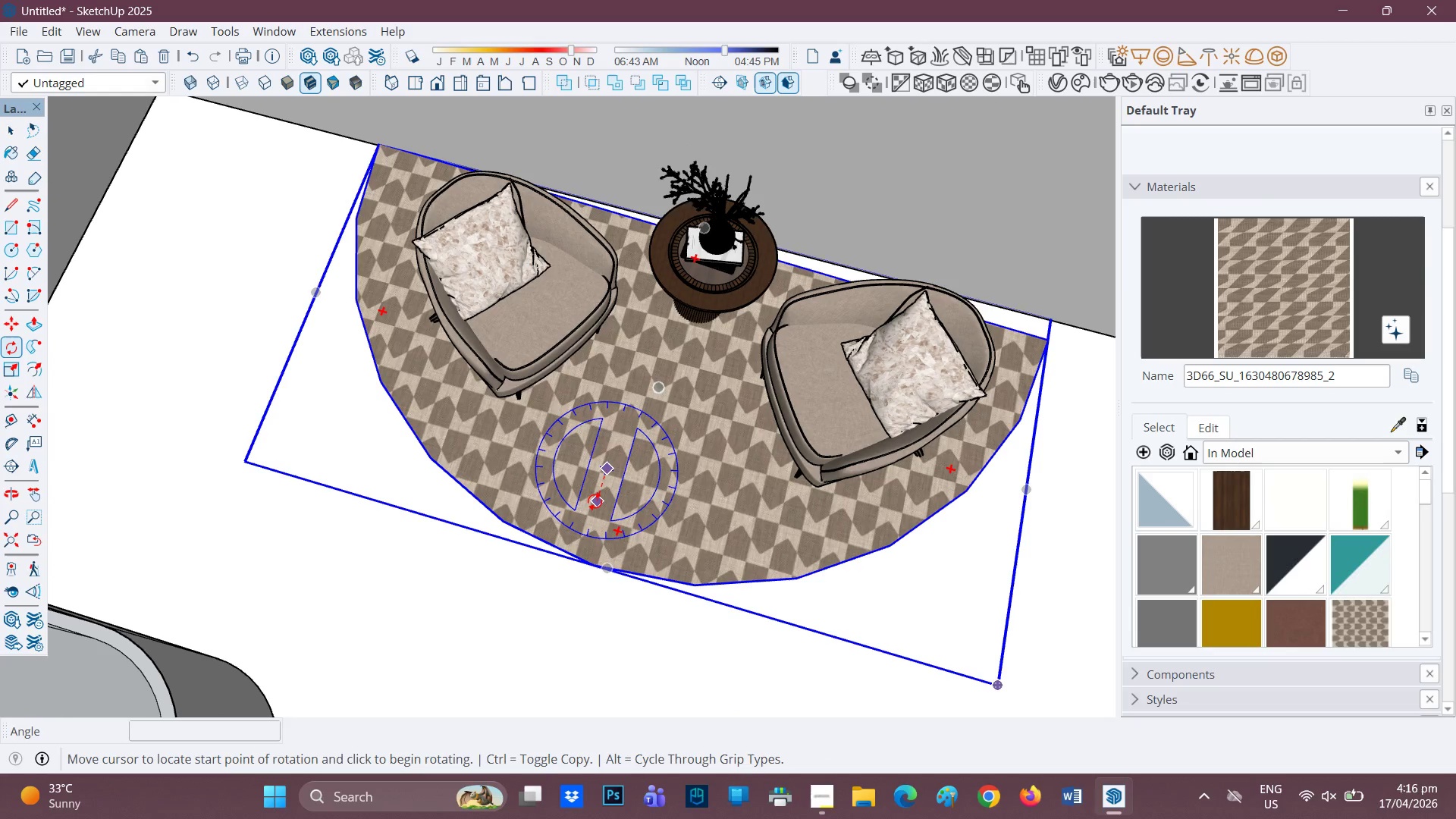 
left_click([595, 501])
 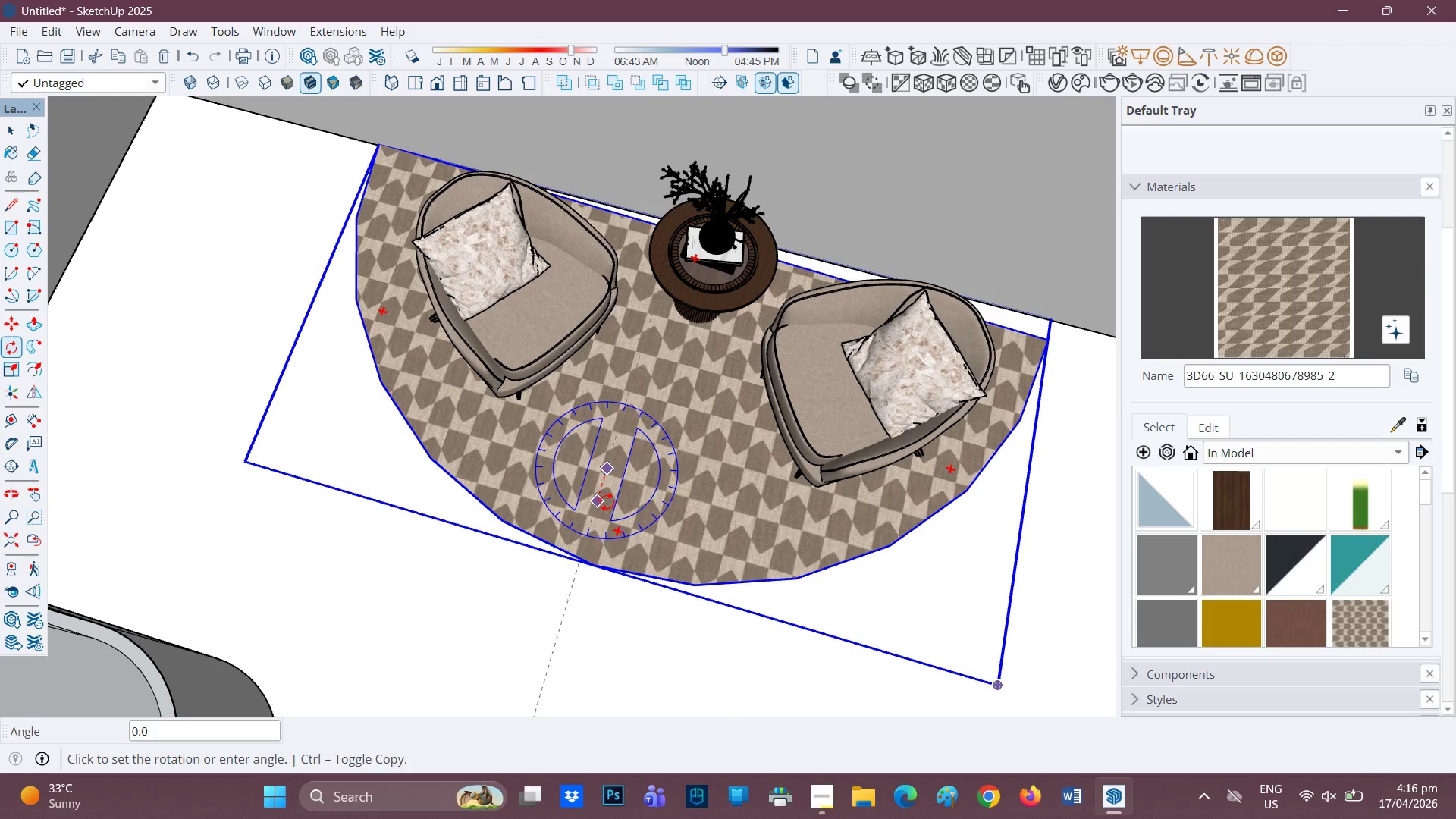 
mouse_move([595, 514])
 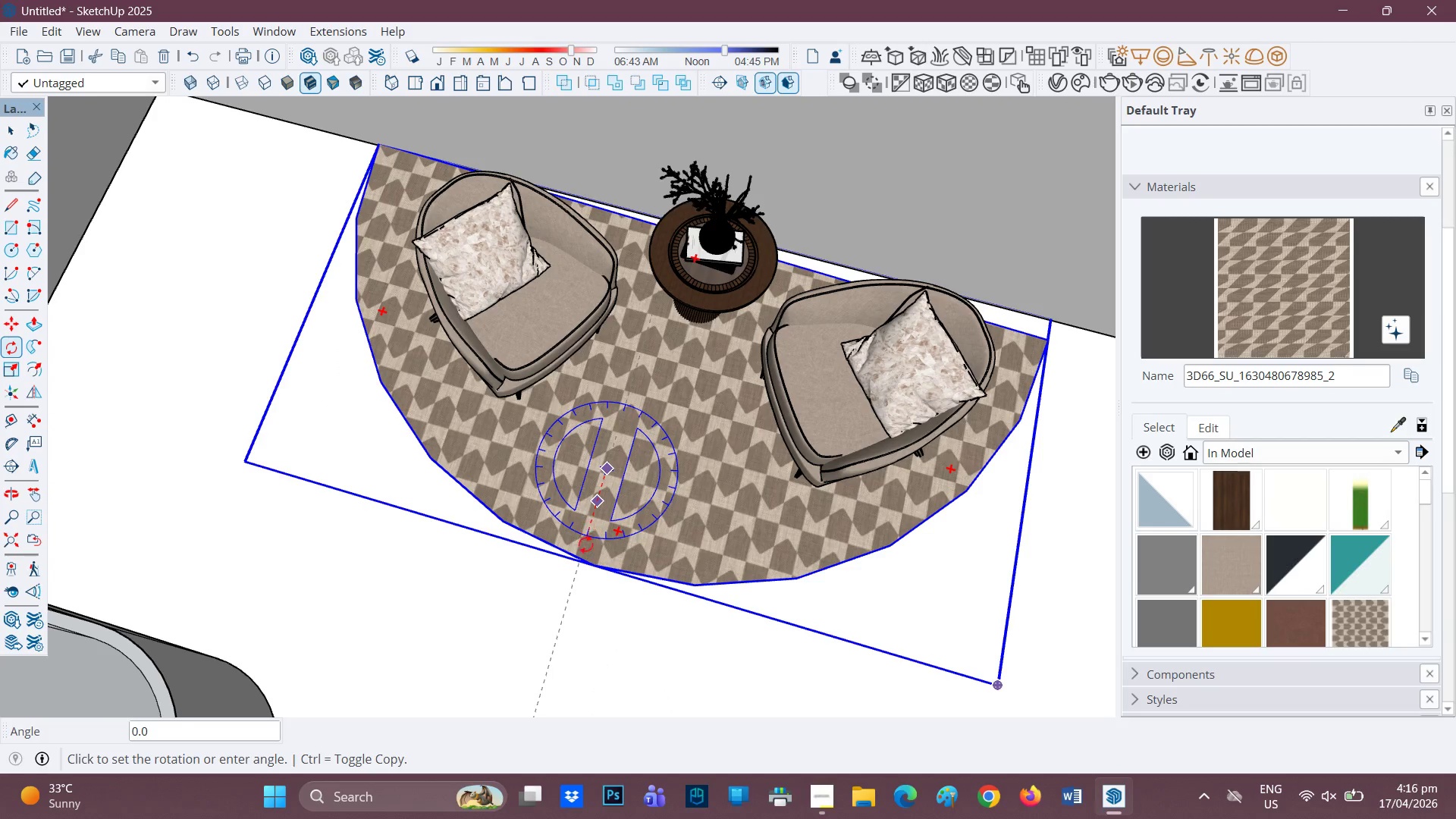 
scroll: coordinate [593, 502], scroll_direction: up, amount: 8.0
 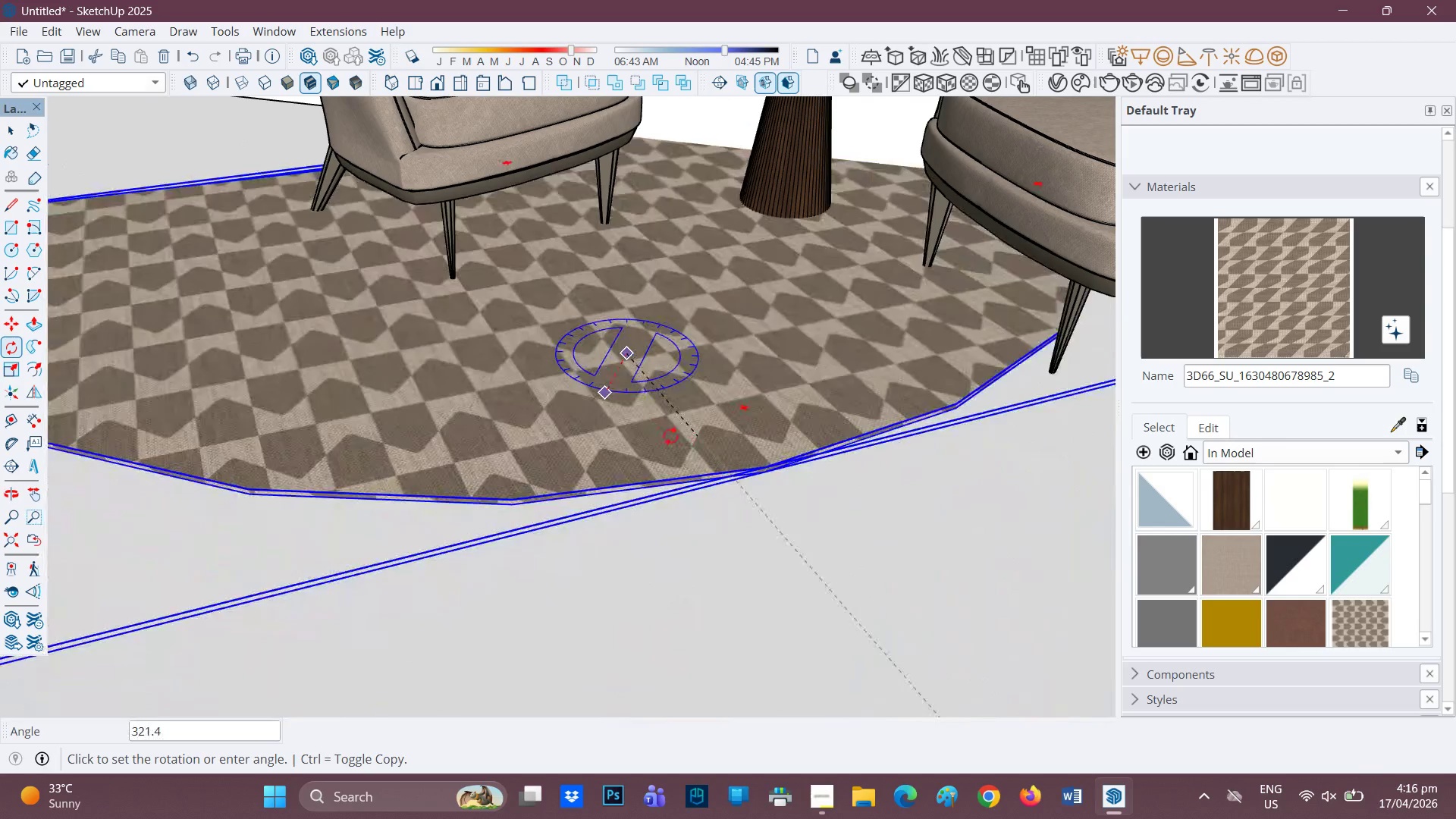 
wait(5.12)
 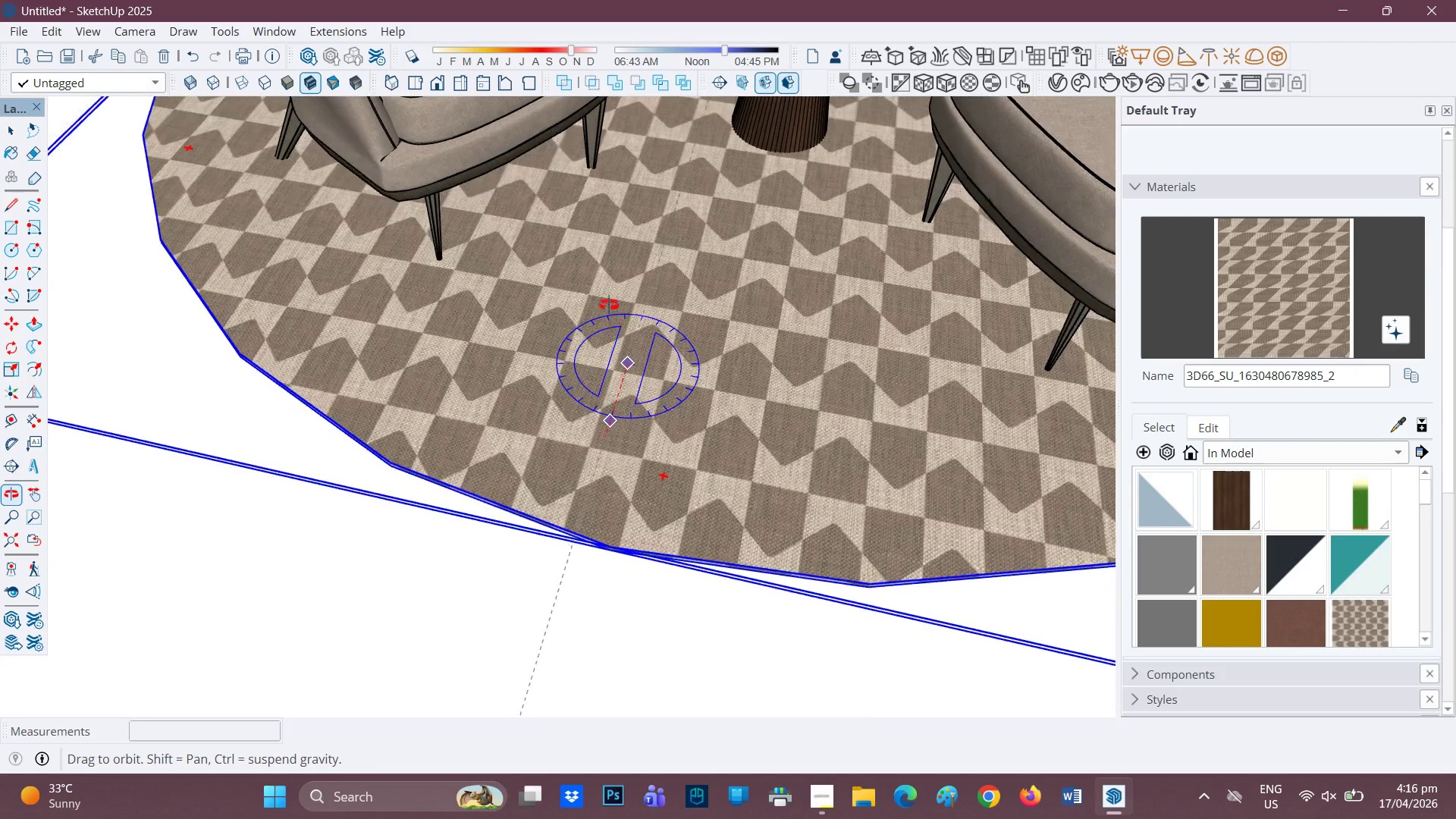 
scroll: coordinate [621, 362], scroll_direction: up, amount: 10.0
 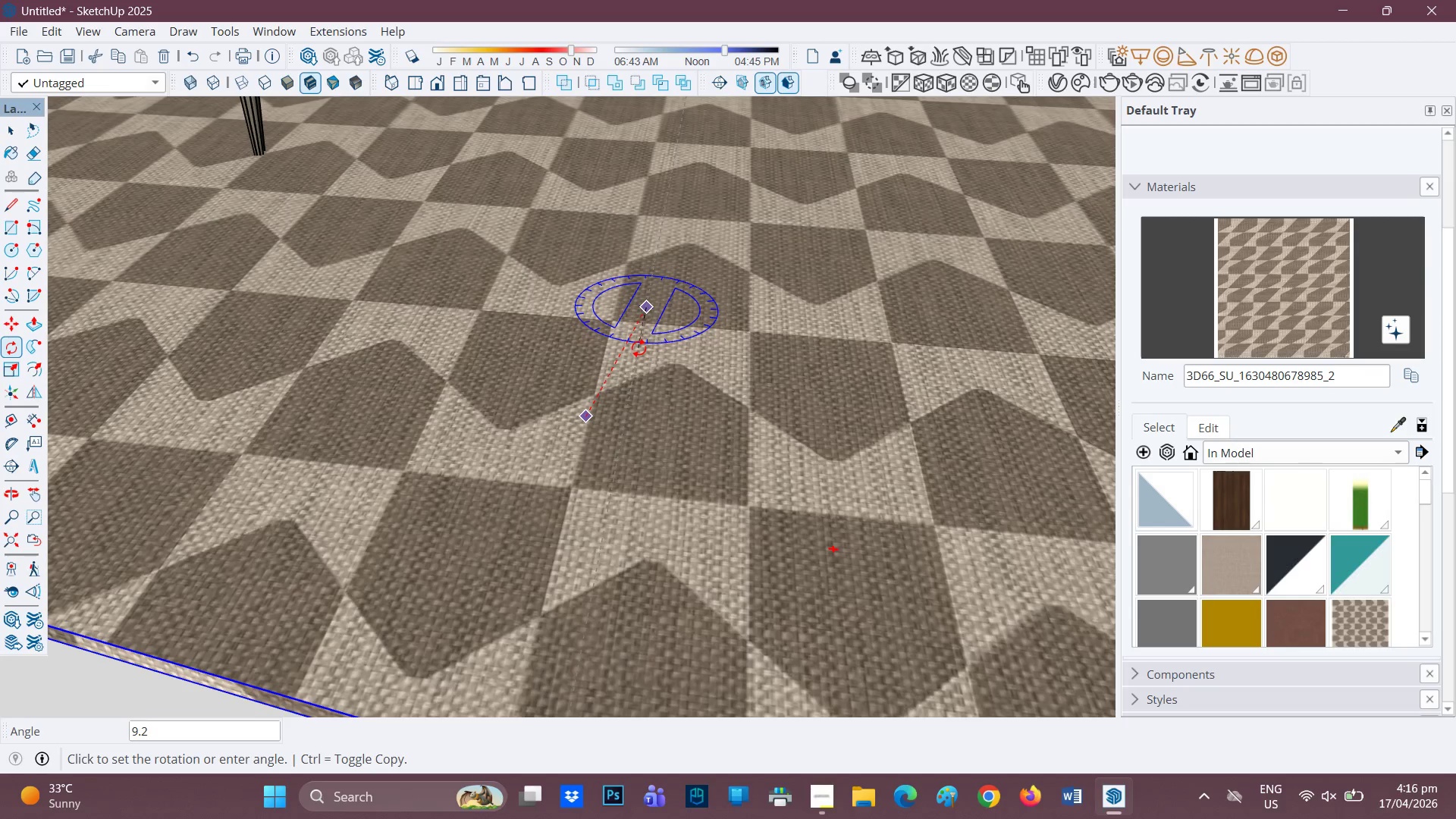 
left_click([639, 348])
 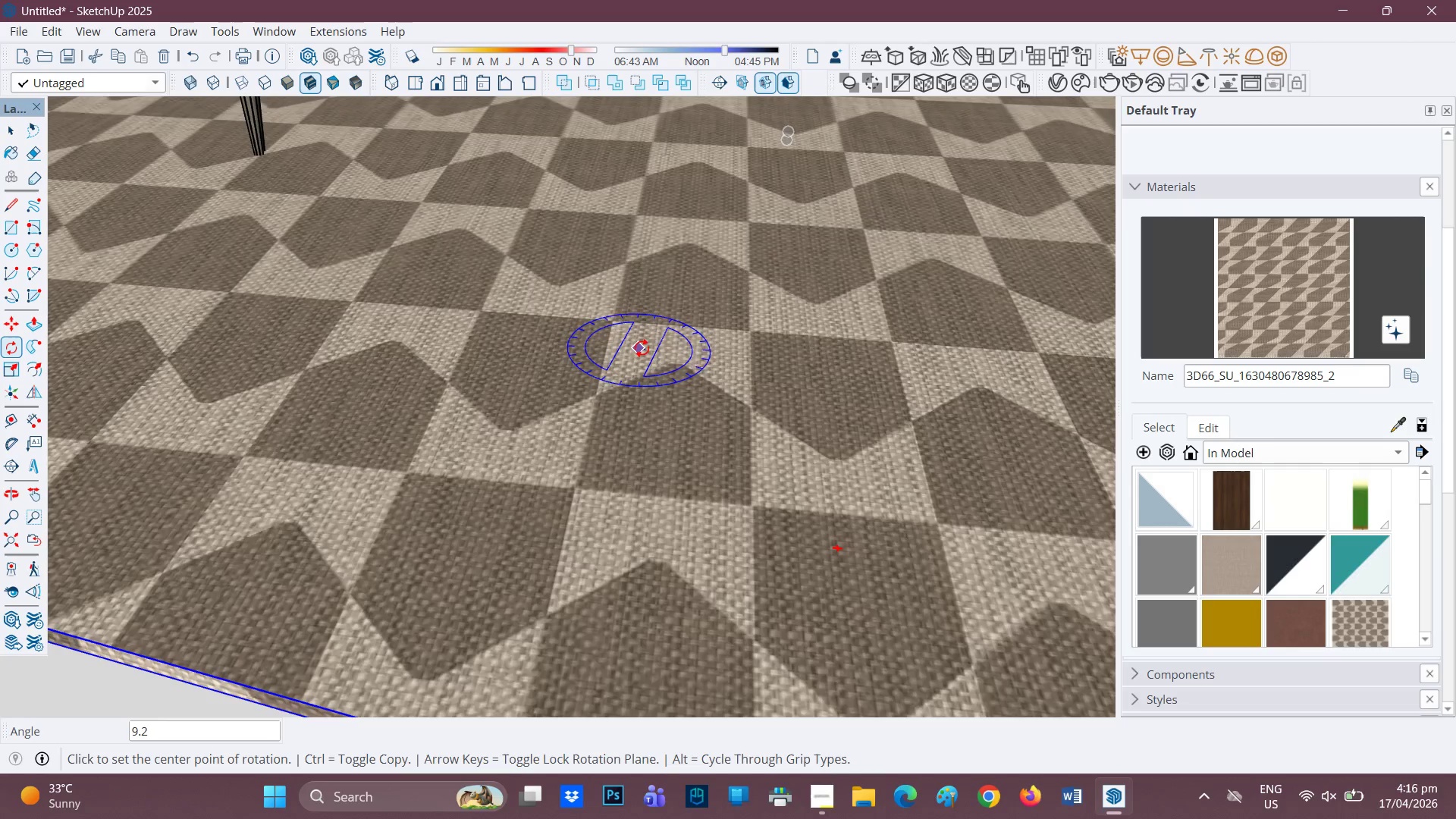 
scroll: coordinate [755, 320], scroll_direction: down, amount: 15.0
 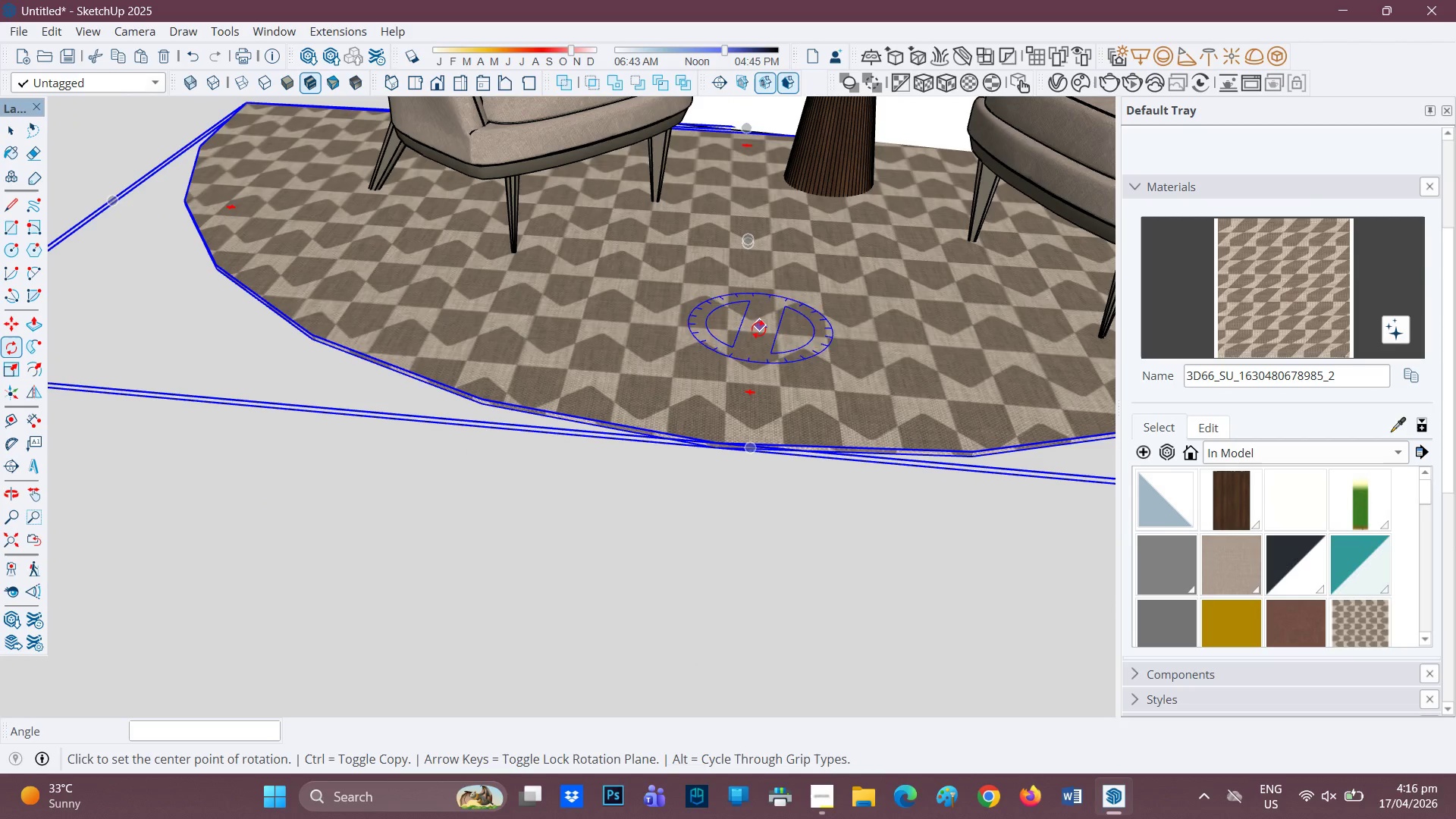 
left_click_drag(start_coordinate=[753, 340], to_coordinate=[679, 420])
 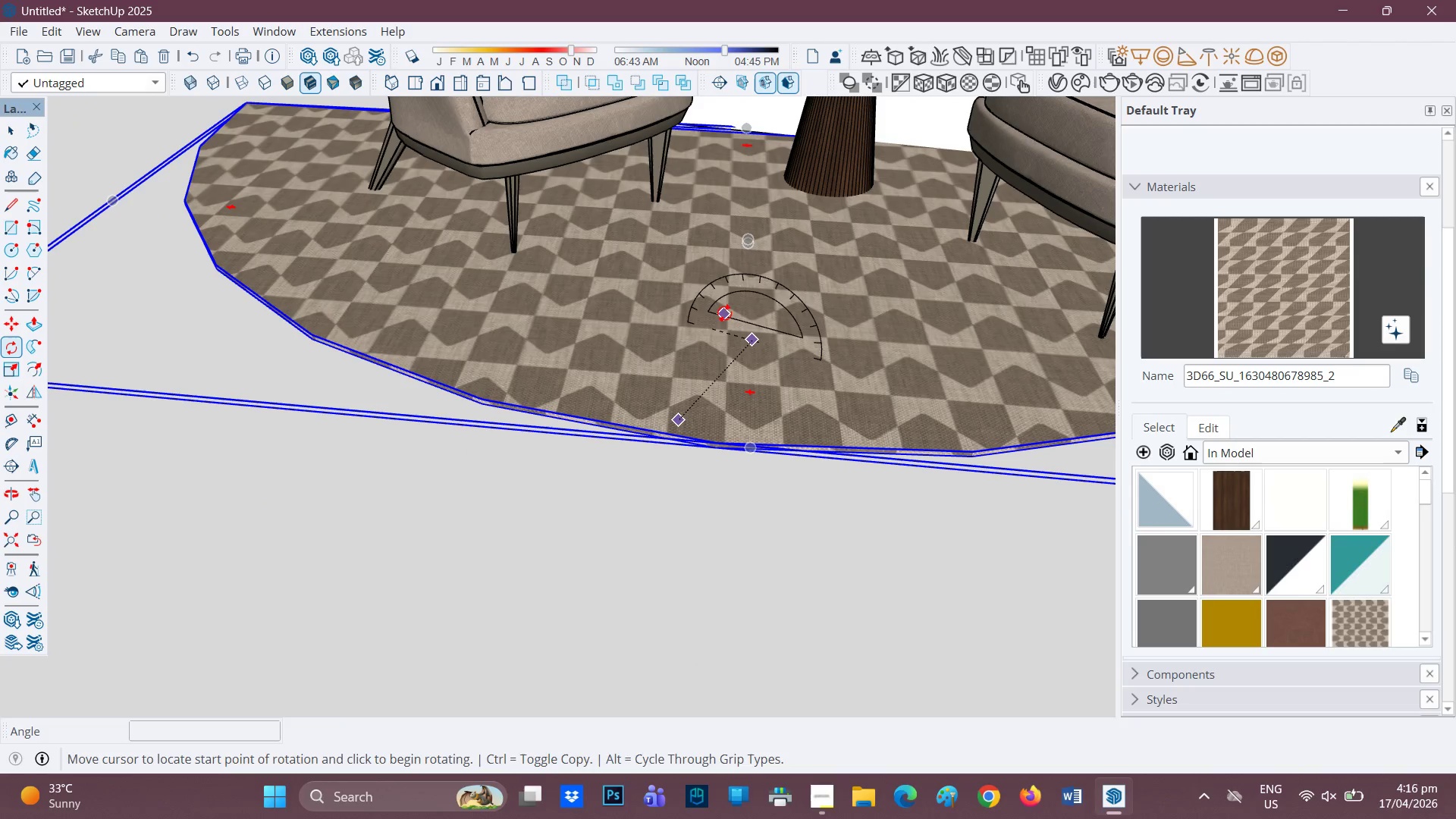 
key(Space)
 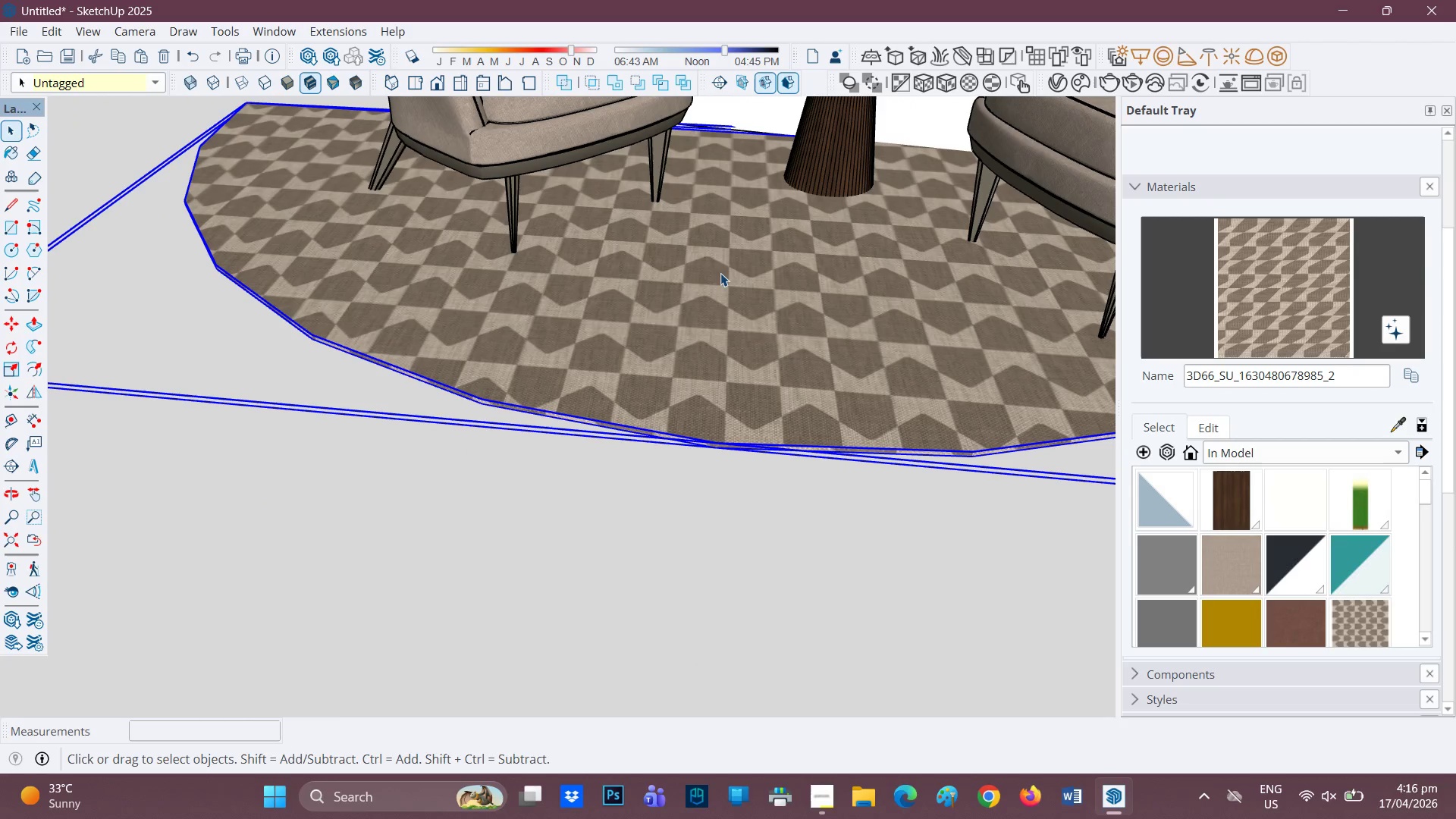 
key(H)
 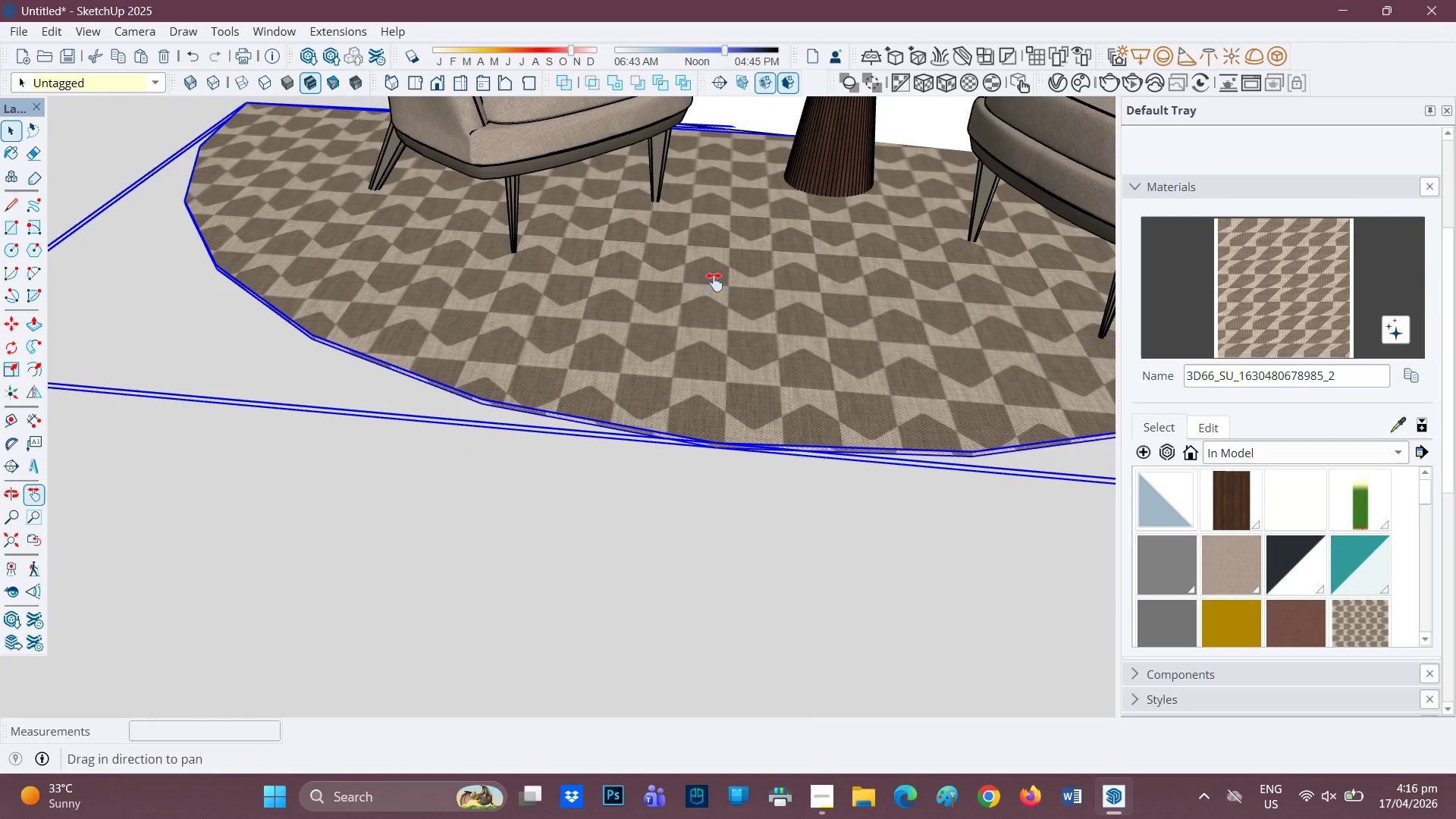 
left_click_drag(start_coordinate=[717, 275], to_coordinate=[551, 601])
 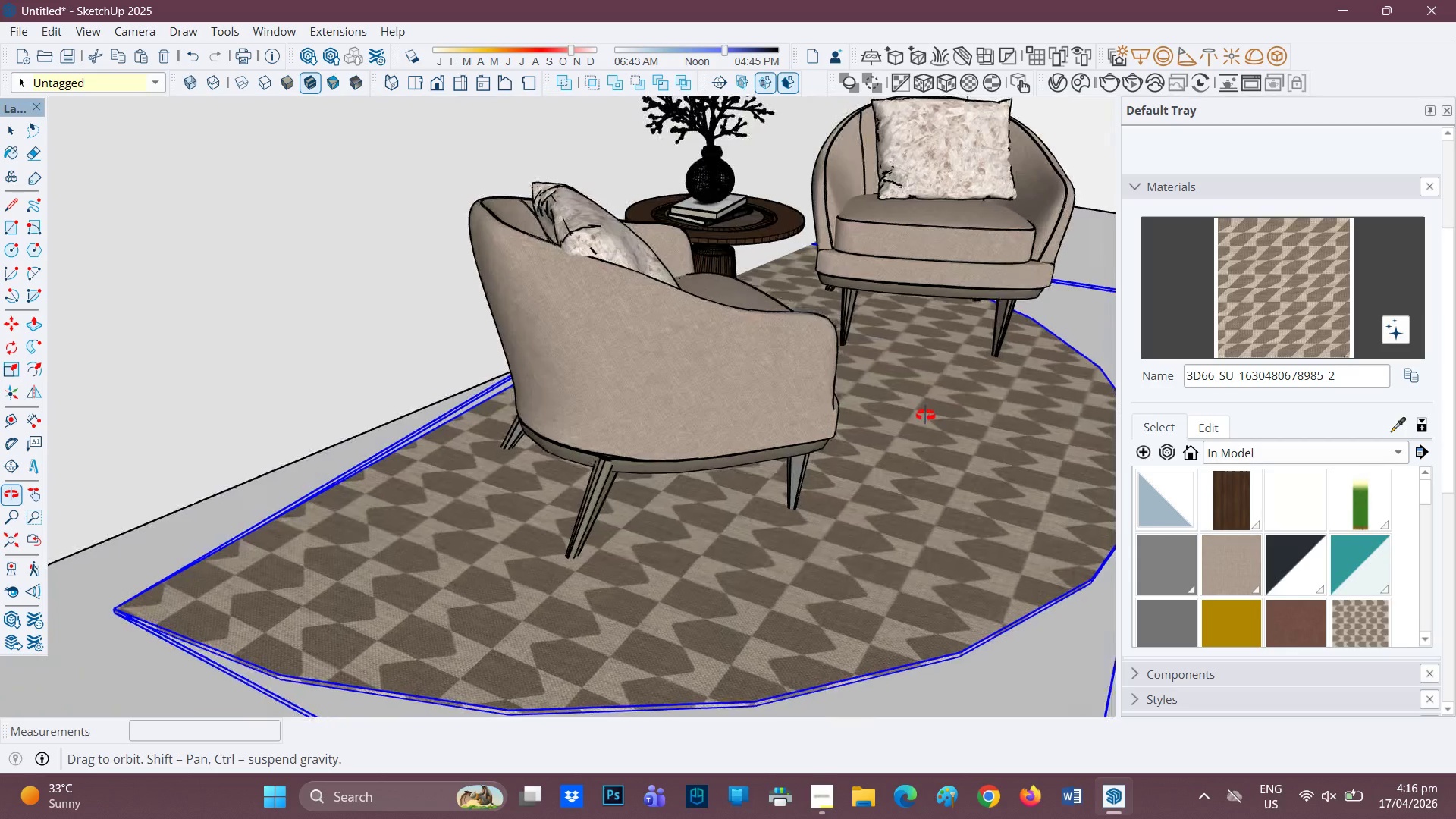 
scroll: coordinate [457, 530], scroll_direction: up, amount: 3.0
 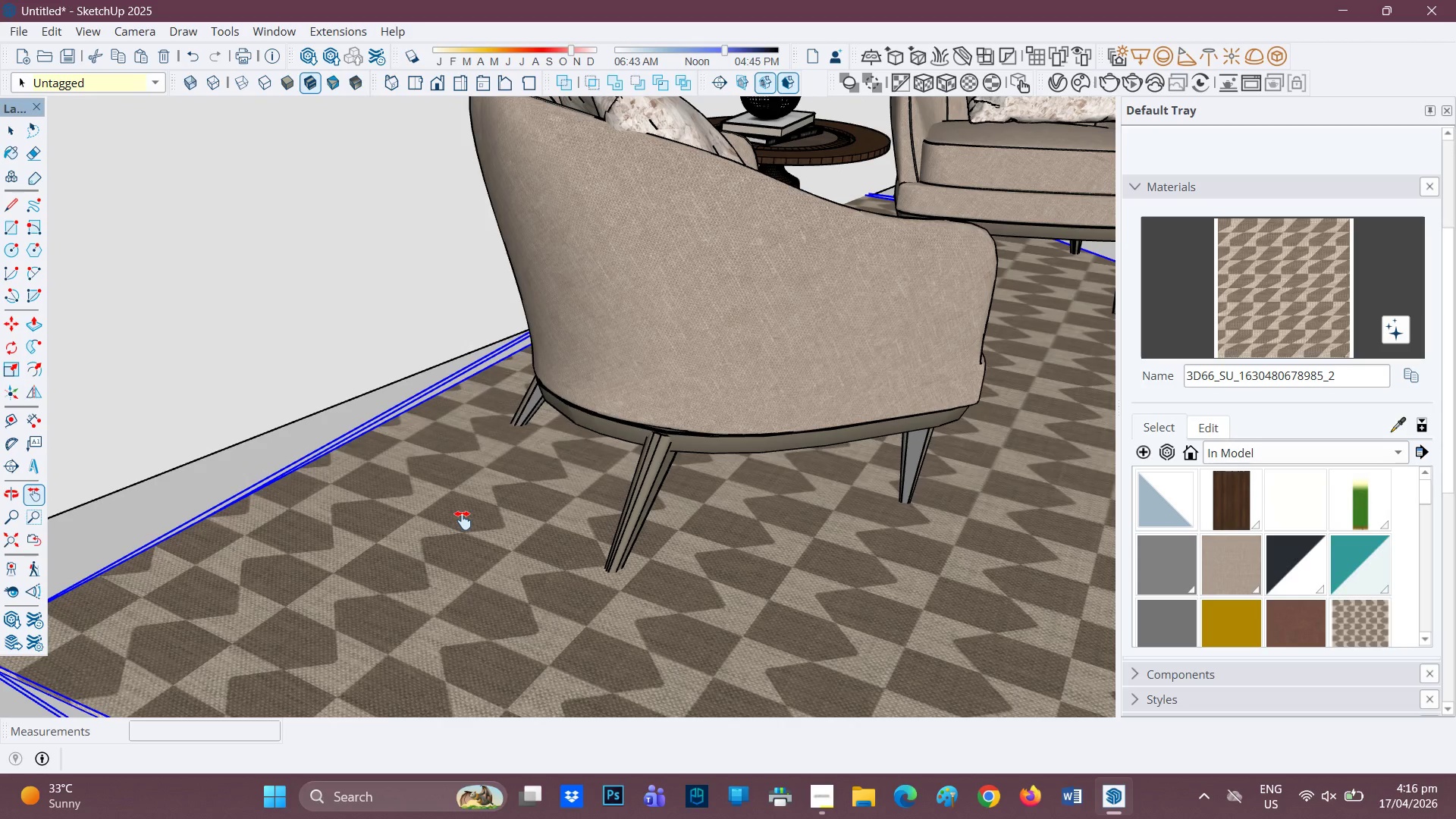 
key(H)
 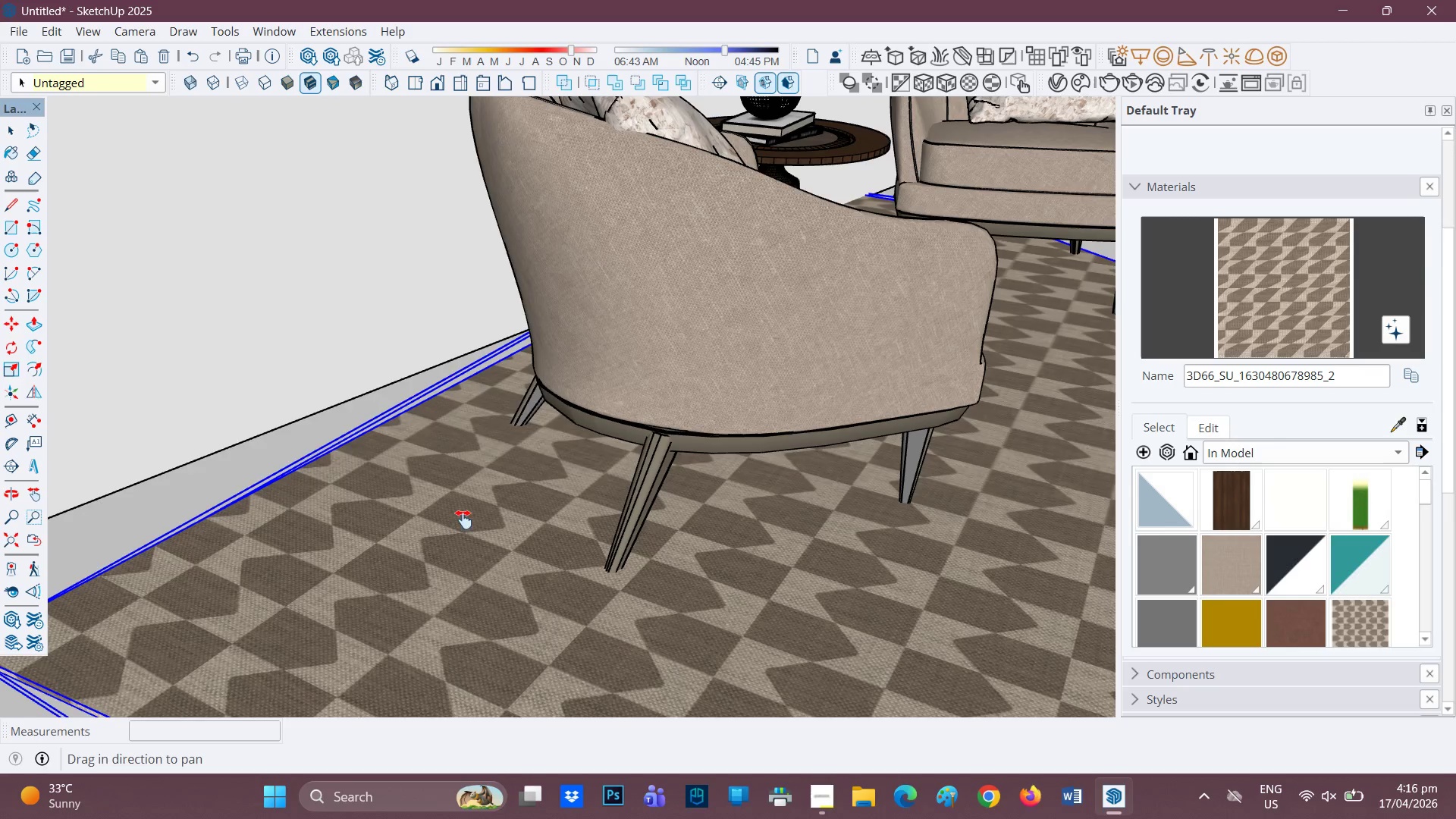 
left_click_drag(start_coordinate=[463, 520], to_coordinate=[812, 450])
 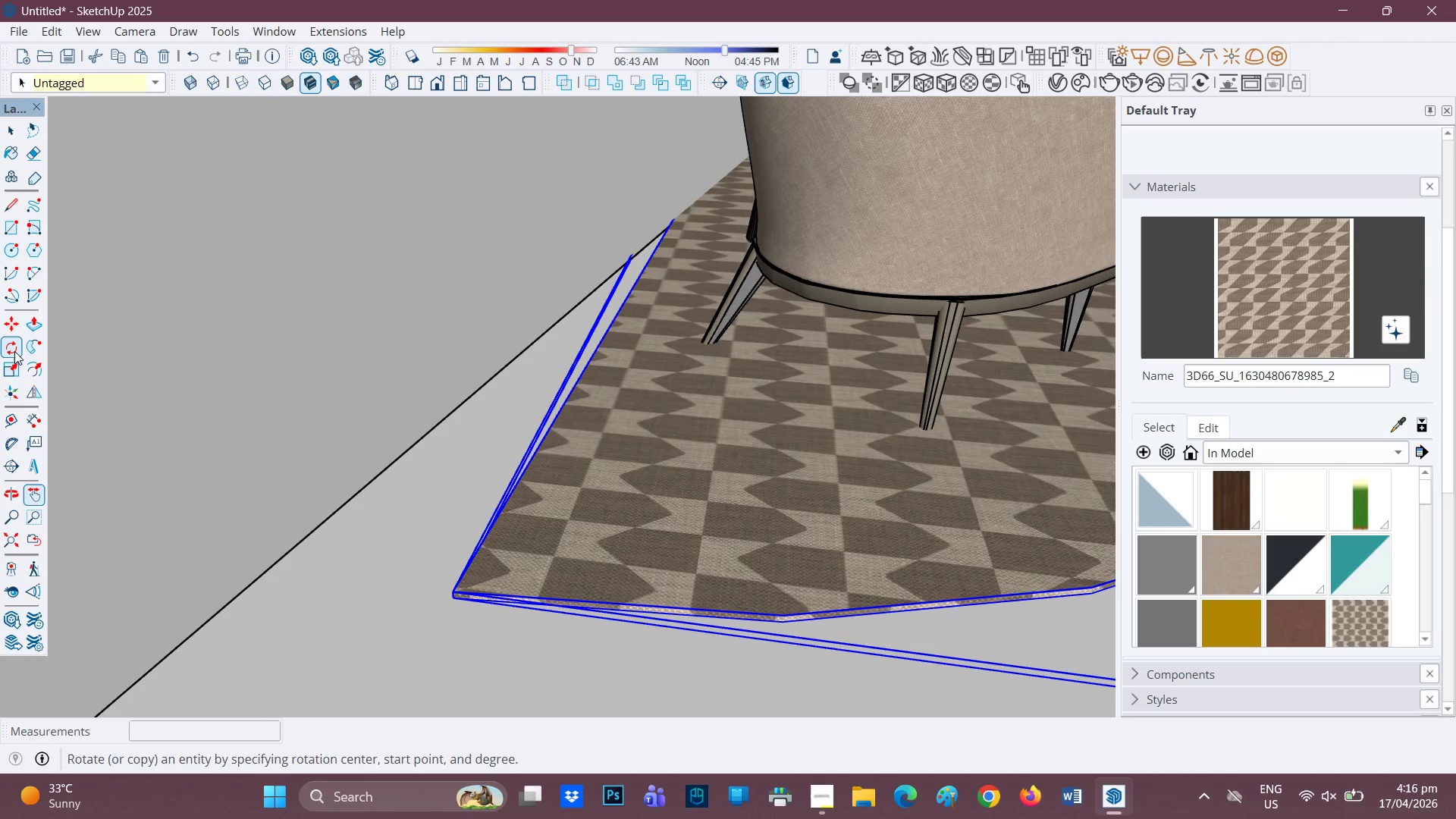 
left_click([619, 488])
 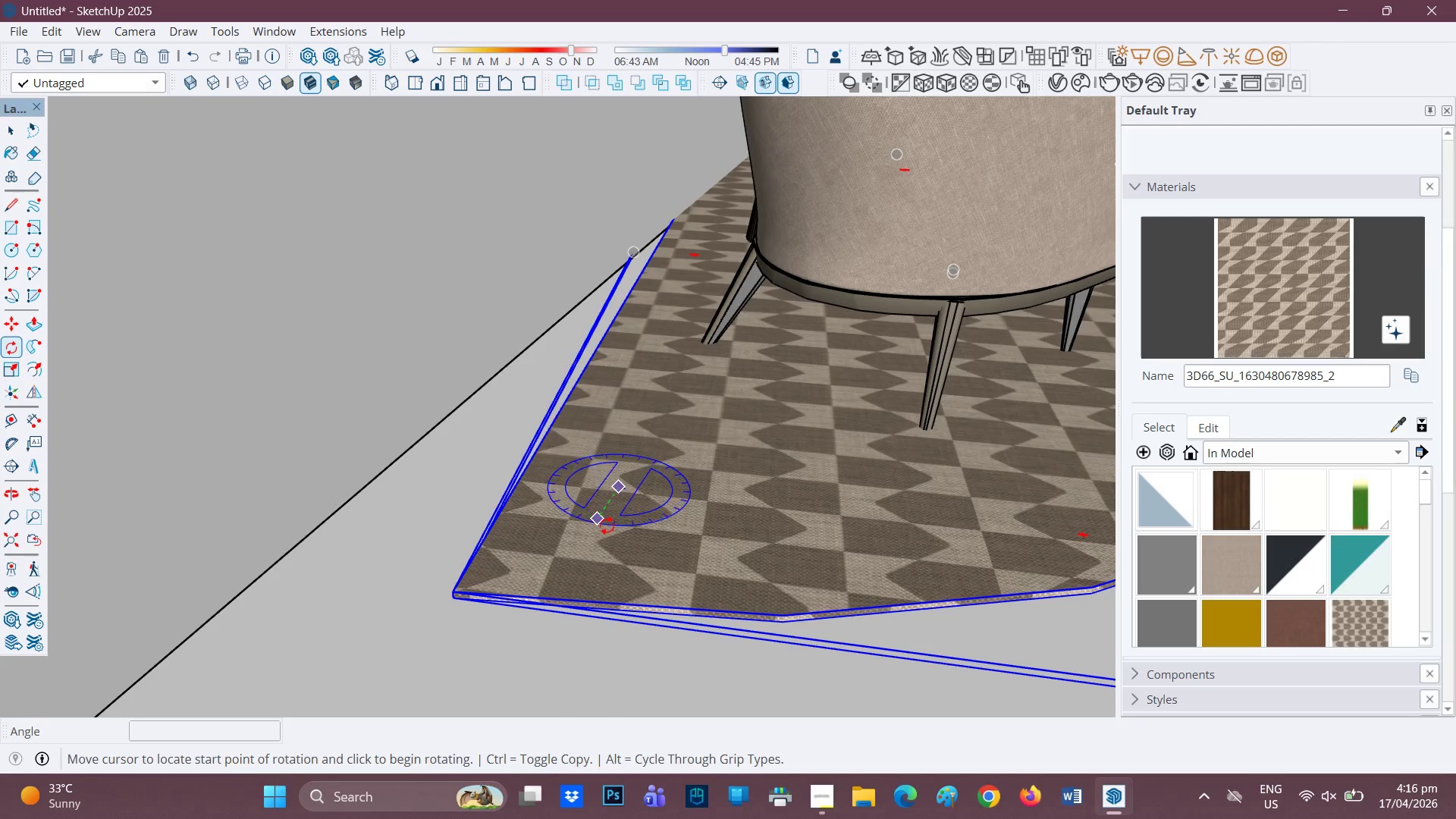 
left_click([607, 525])
 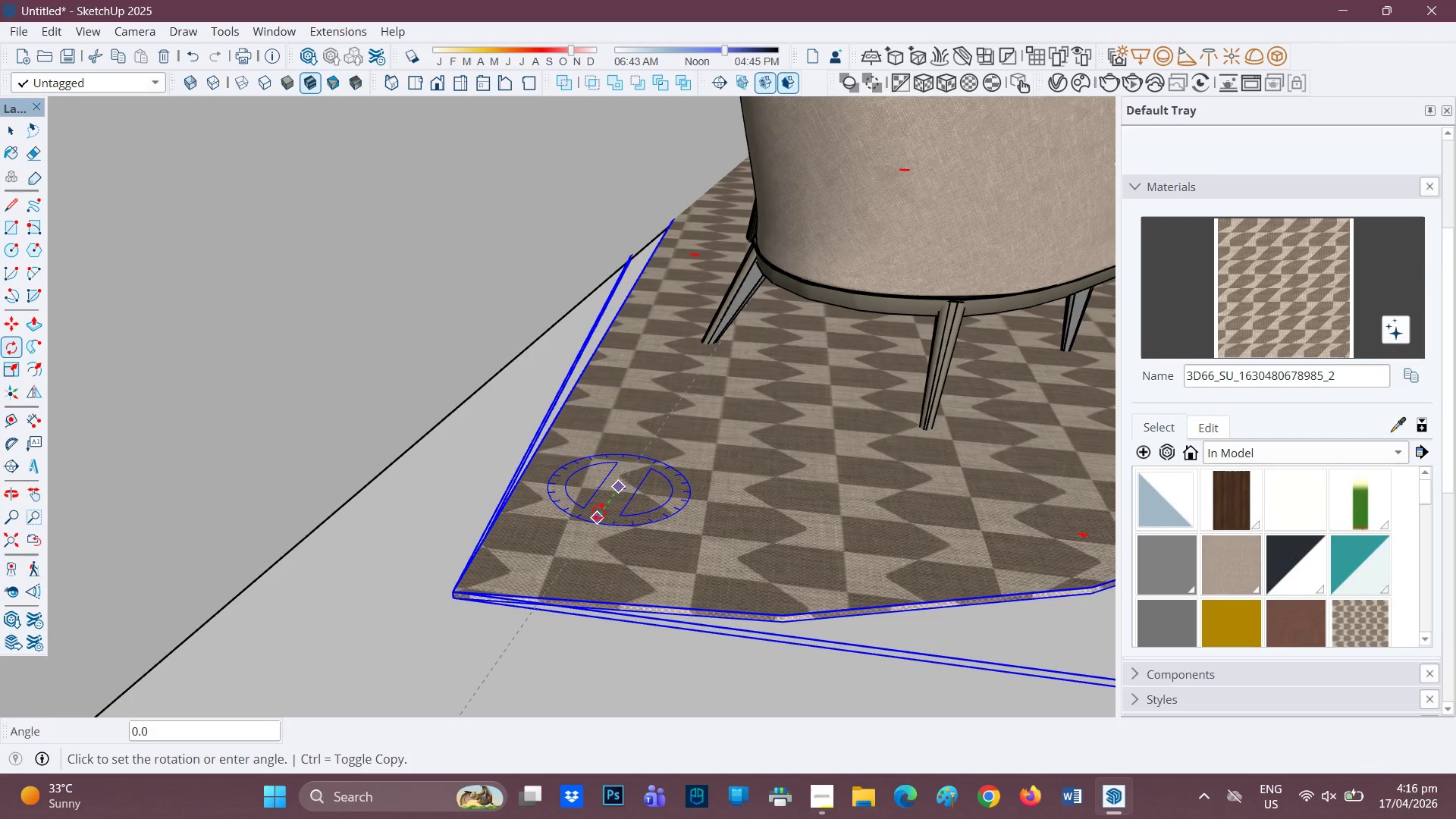 
scroll: coordinate [614, 480], scroll_direction: up, amount: 9.0
 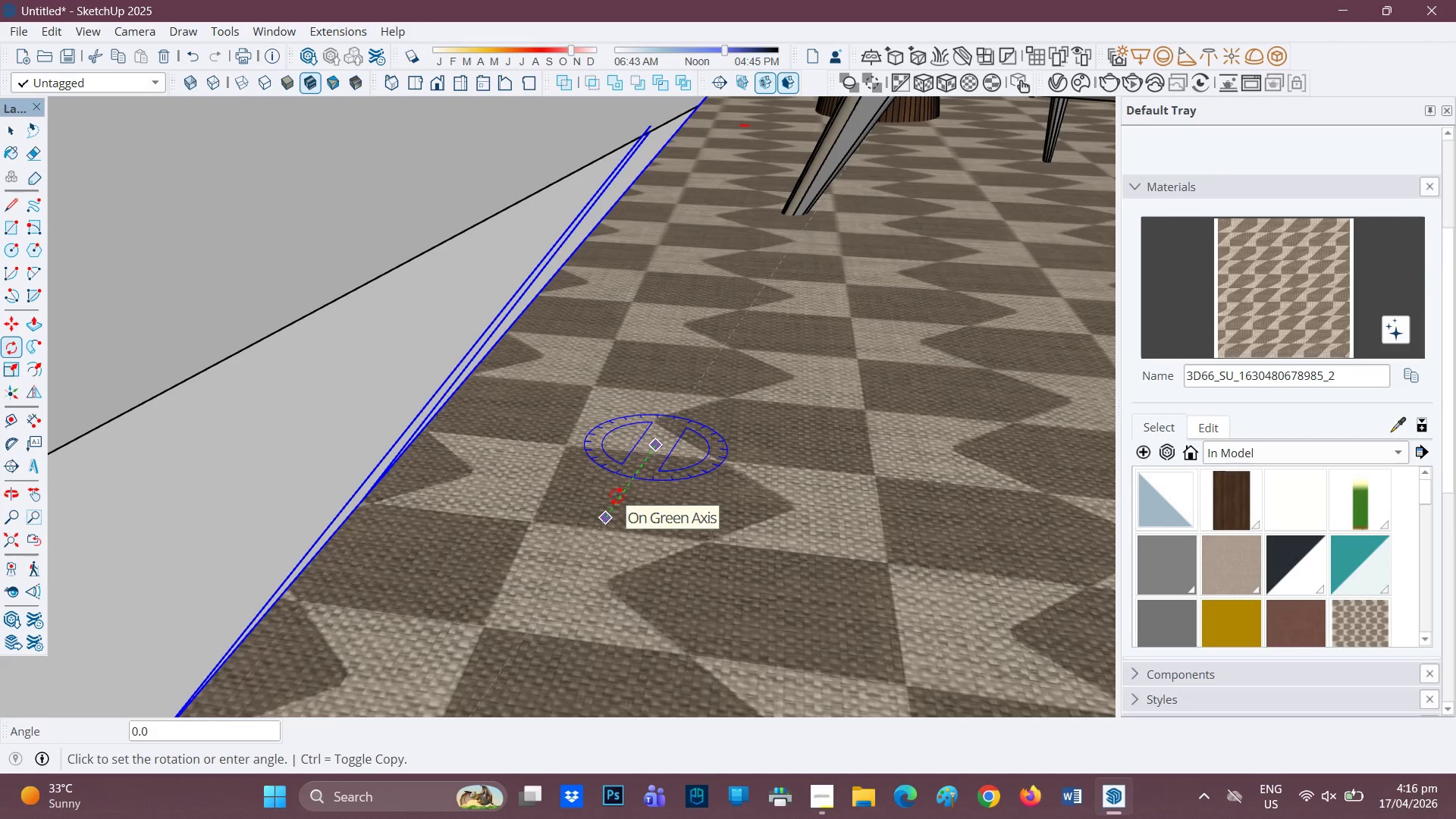 
hold_key(key=ShiftLeft, duration=1.17)
 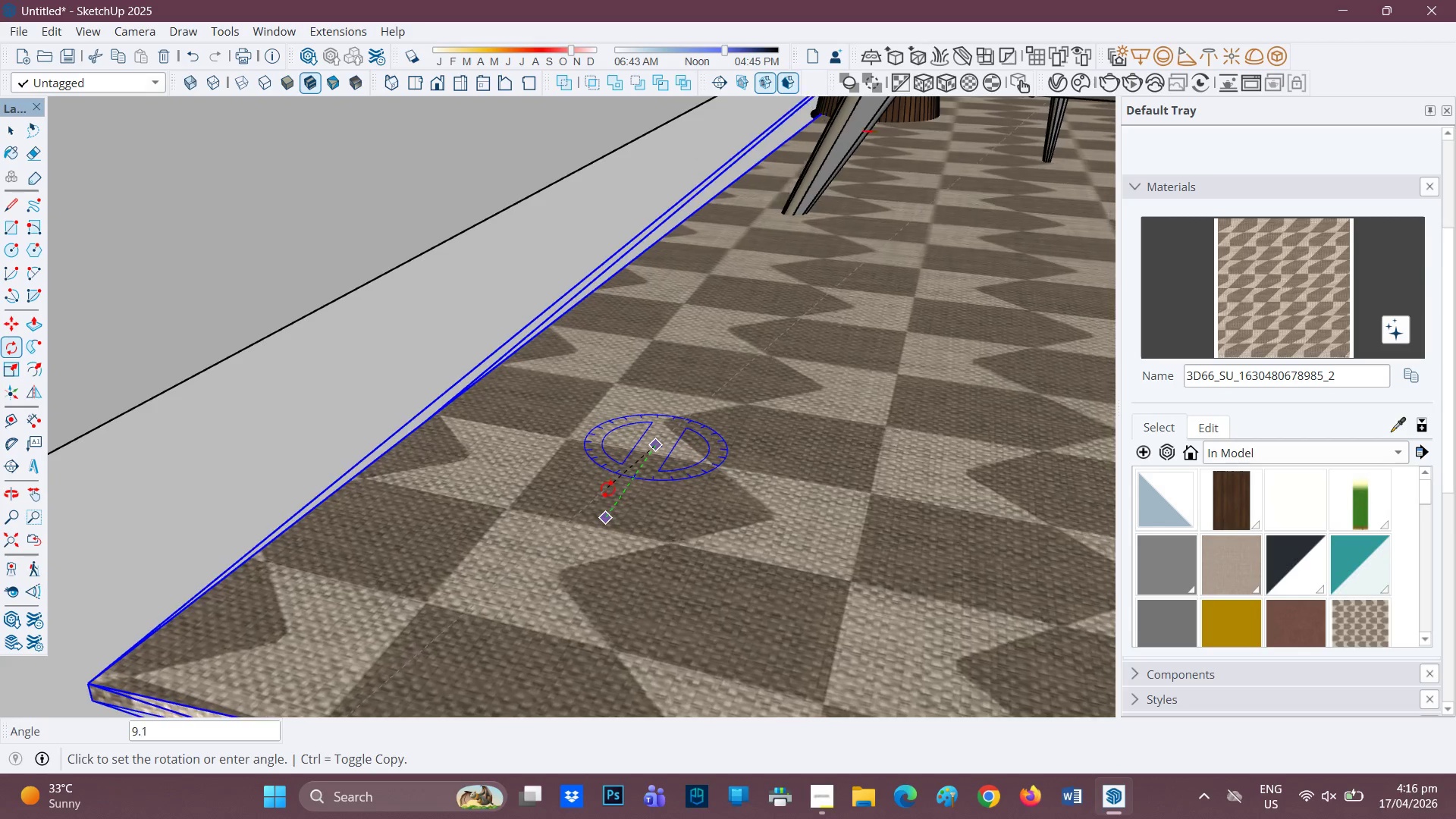 
hold_key(key=ShiftLeft, duration=1.5)
 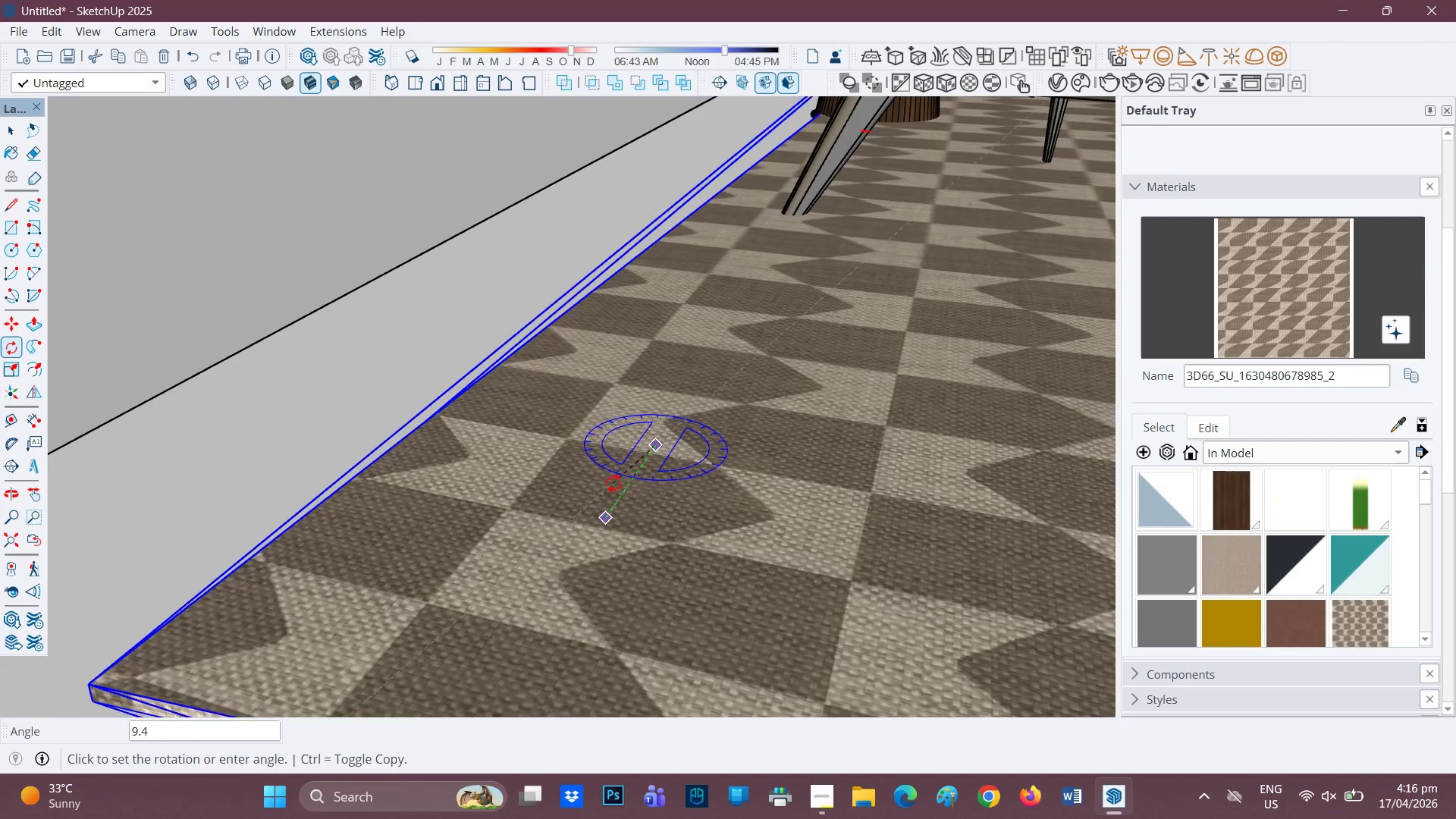 
hold_key(key=ShiftLeft, duration=1.5)
 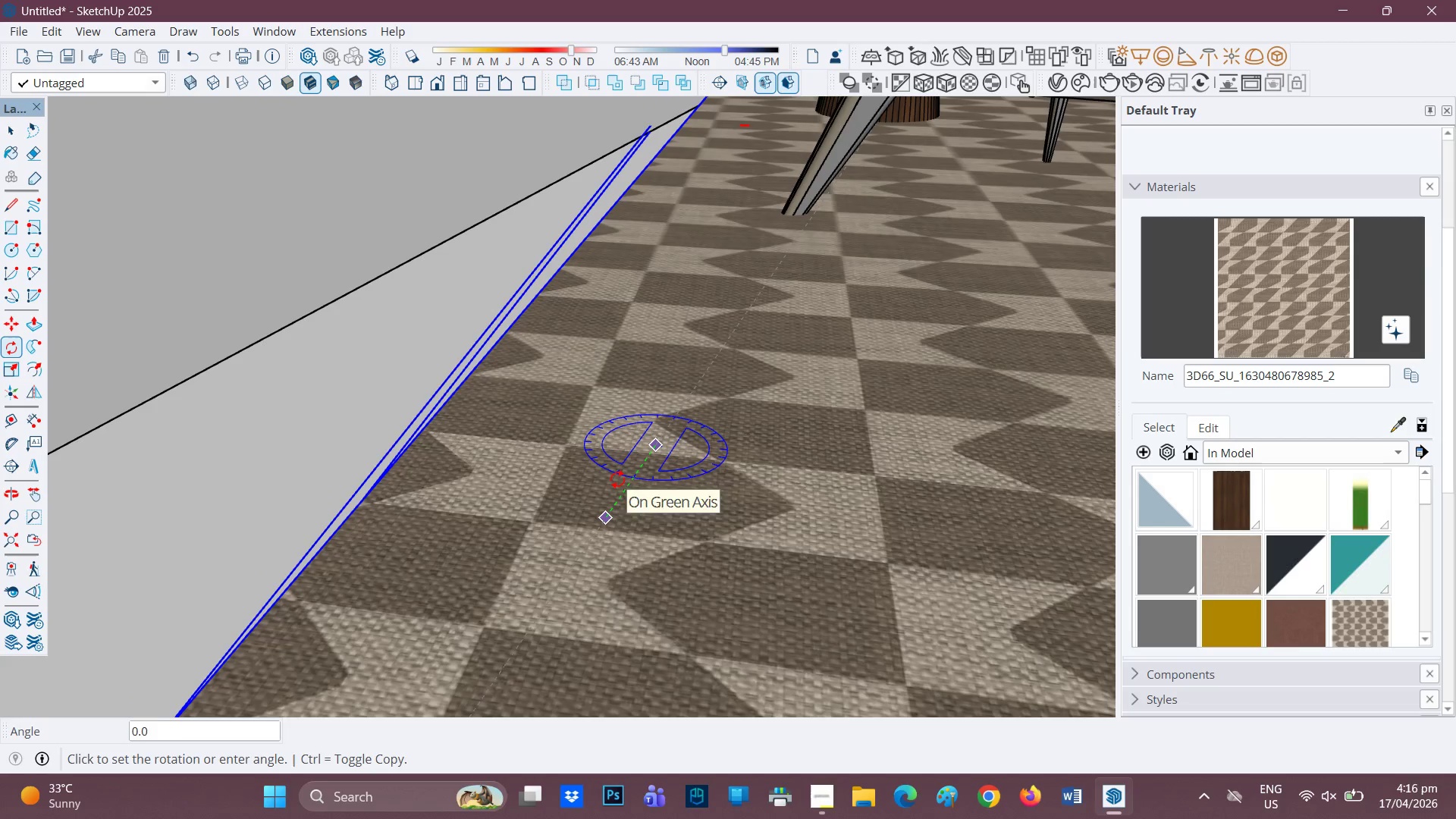 
hold_key(key=ShiftLeft, duration=1.51)
 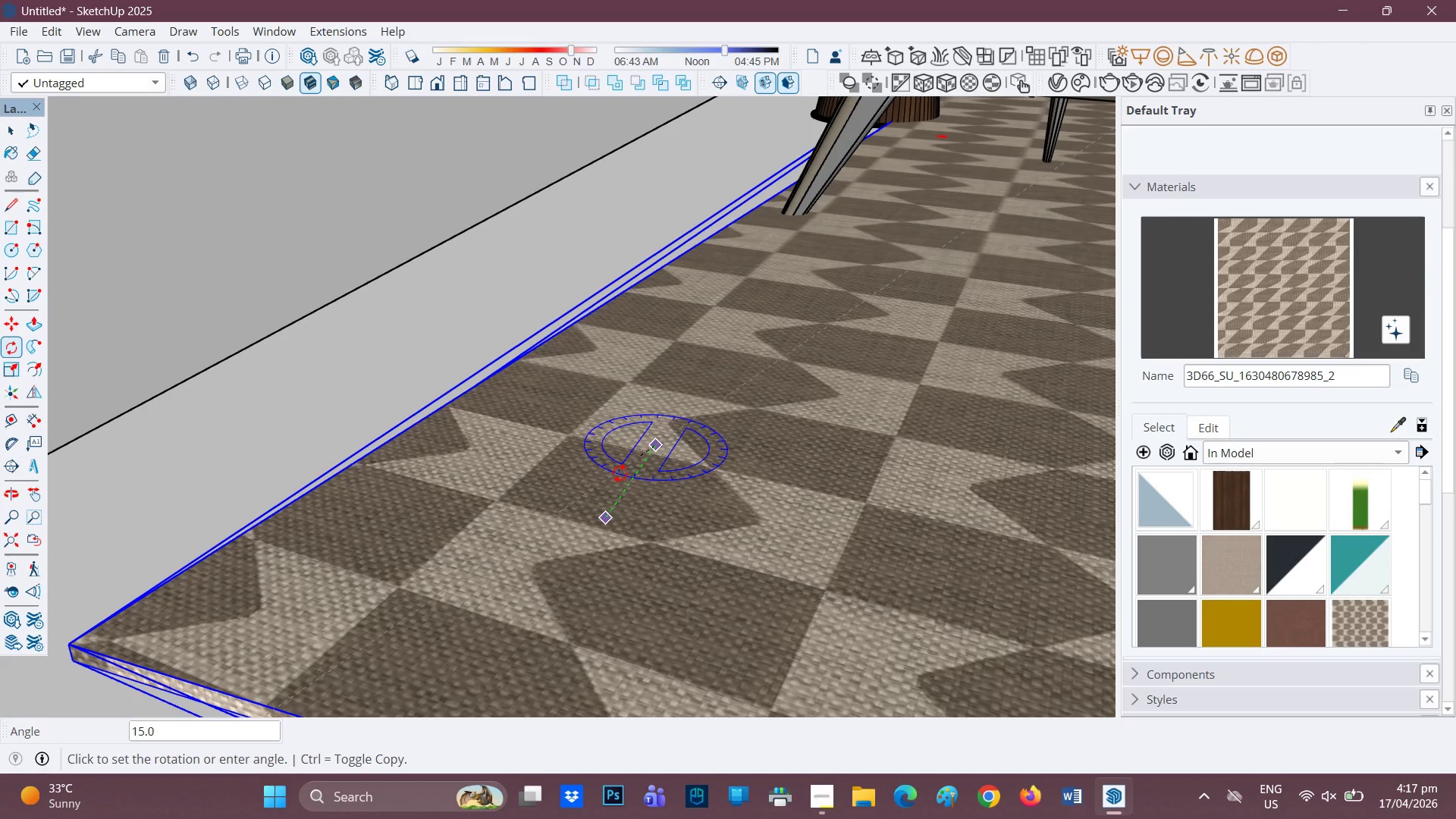 
hold_key(key=ShiftLeft, duration=1.52)
 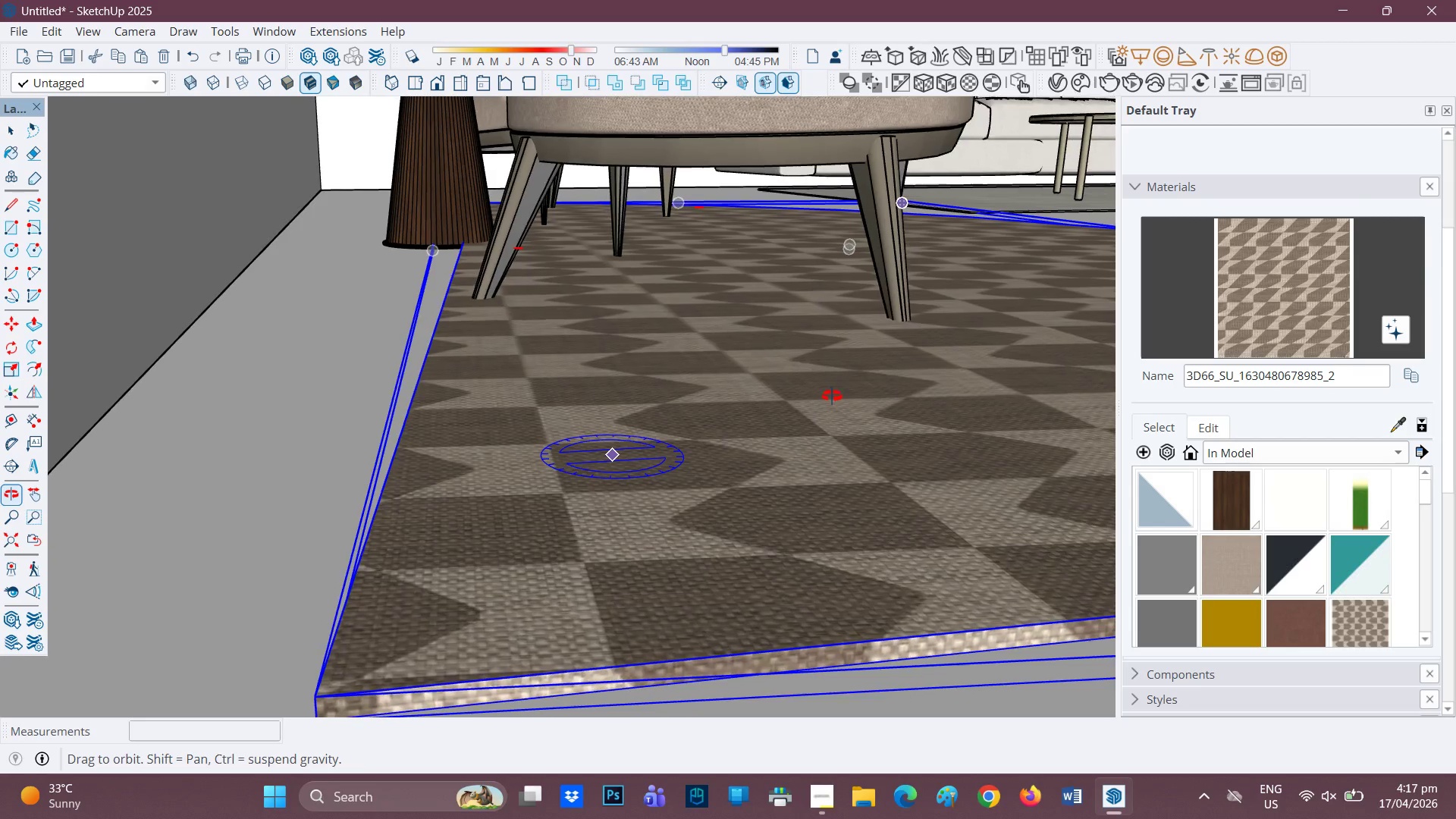 
scroll: coordinate [540, 546], scroll_direction: down, amount: 12.0
 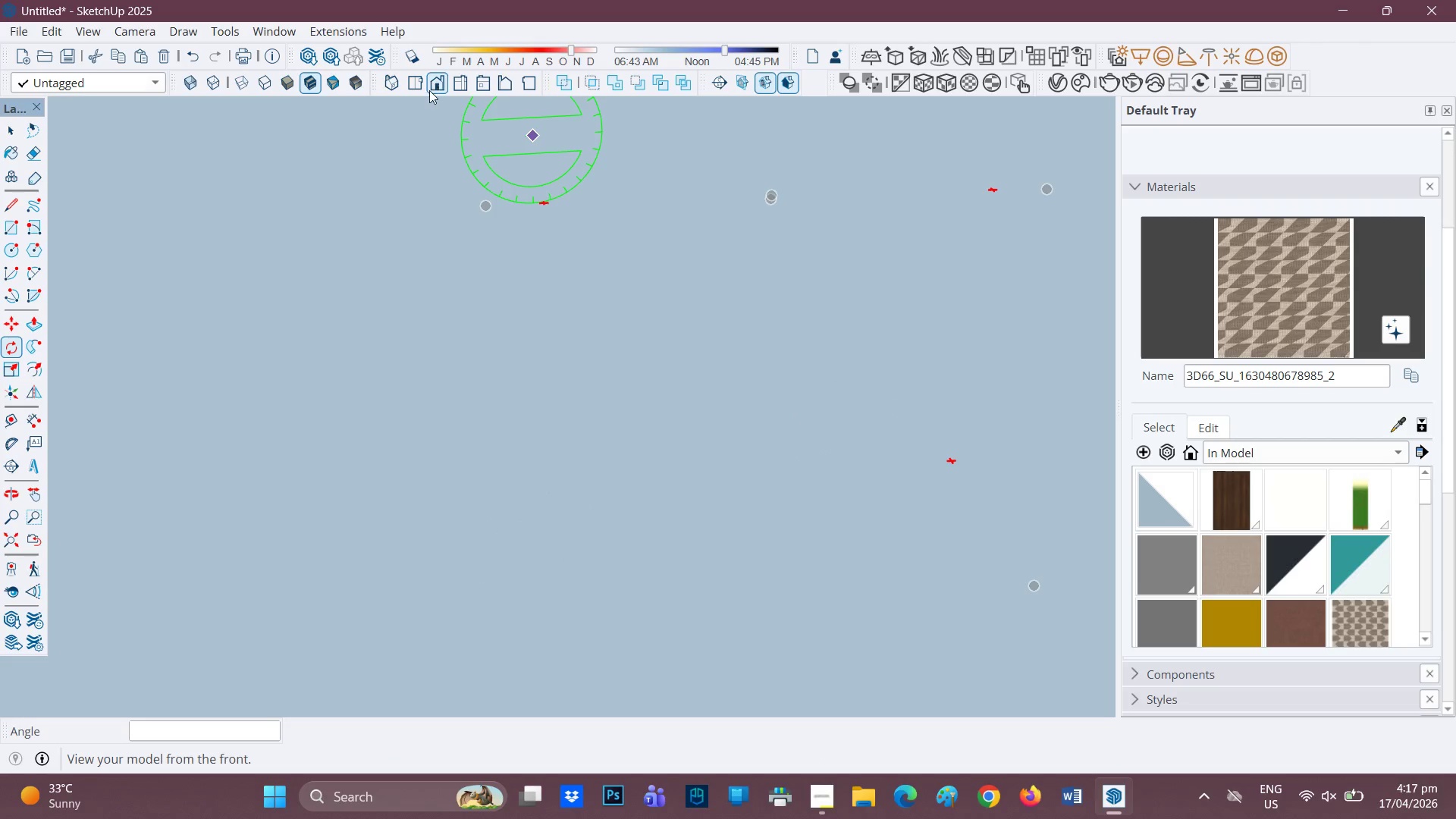 
left_click([415, 77])